 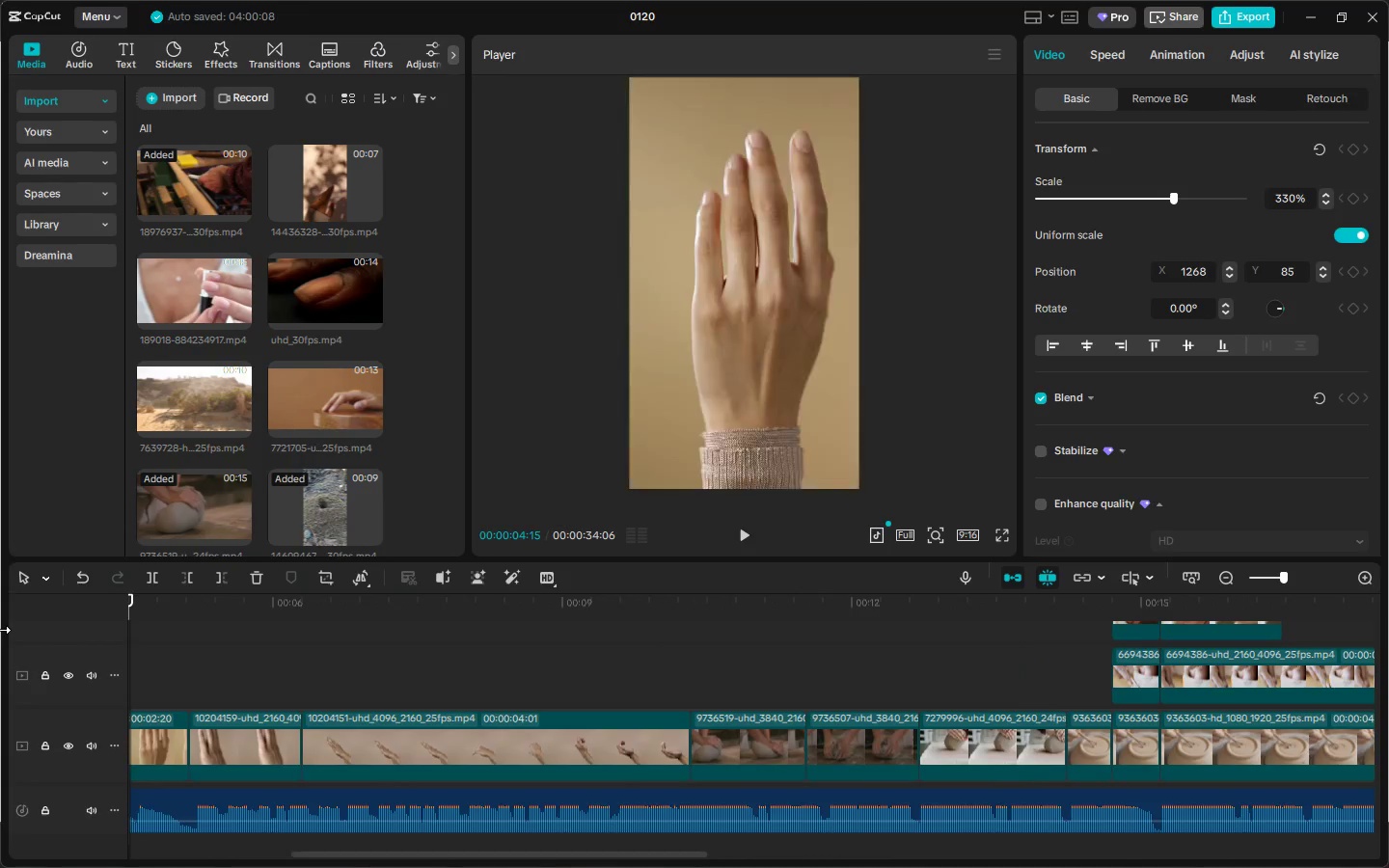 
key(Space)
 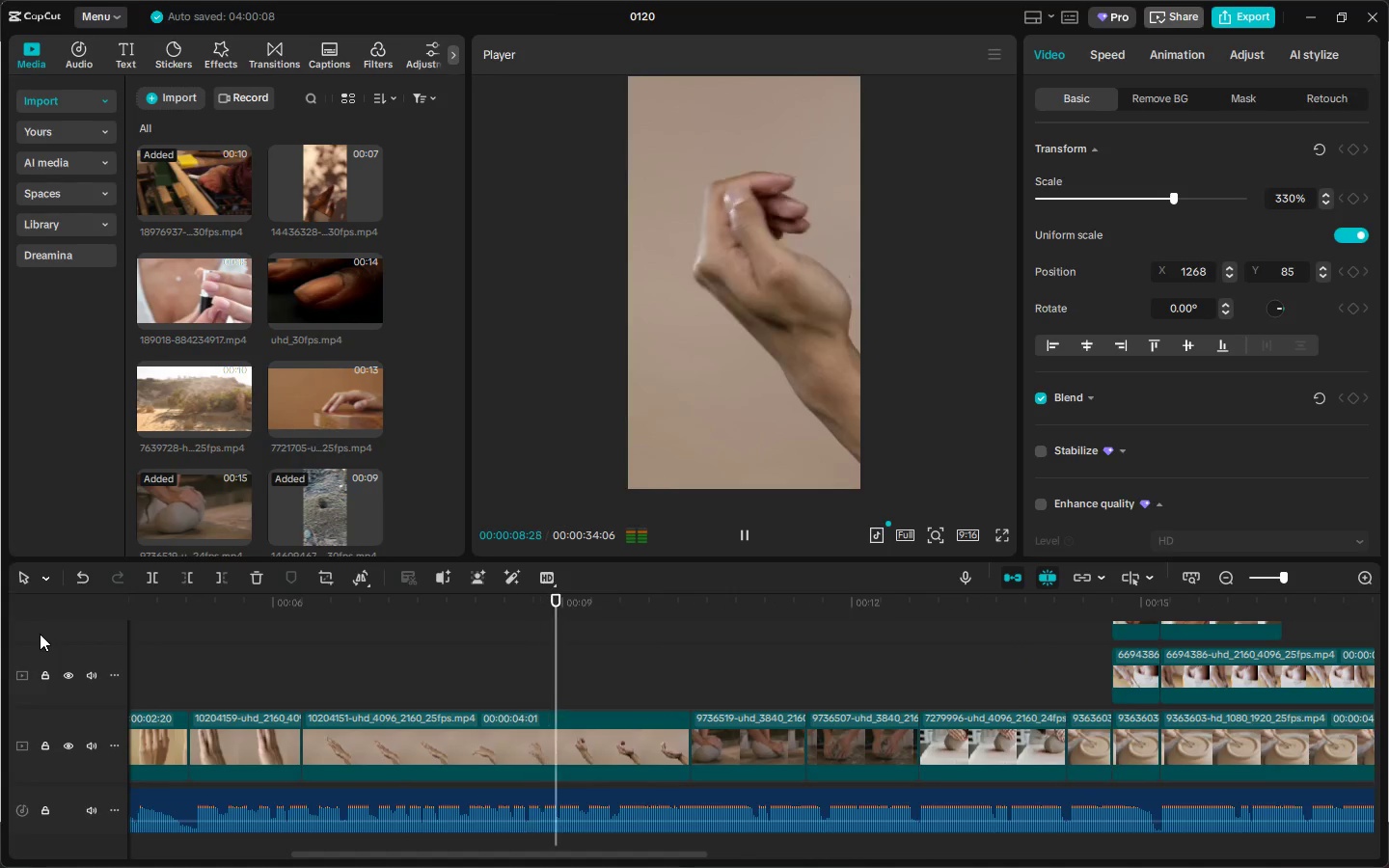 
wait(9.45)
 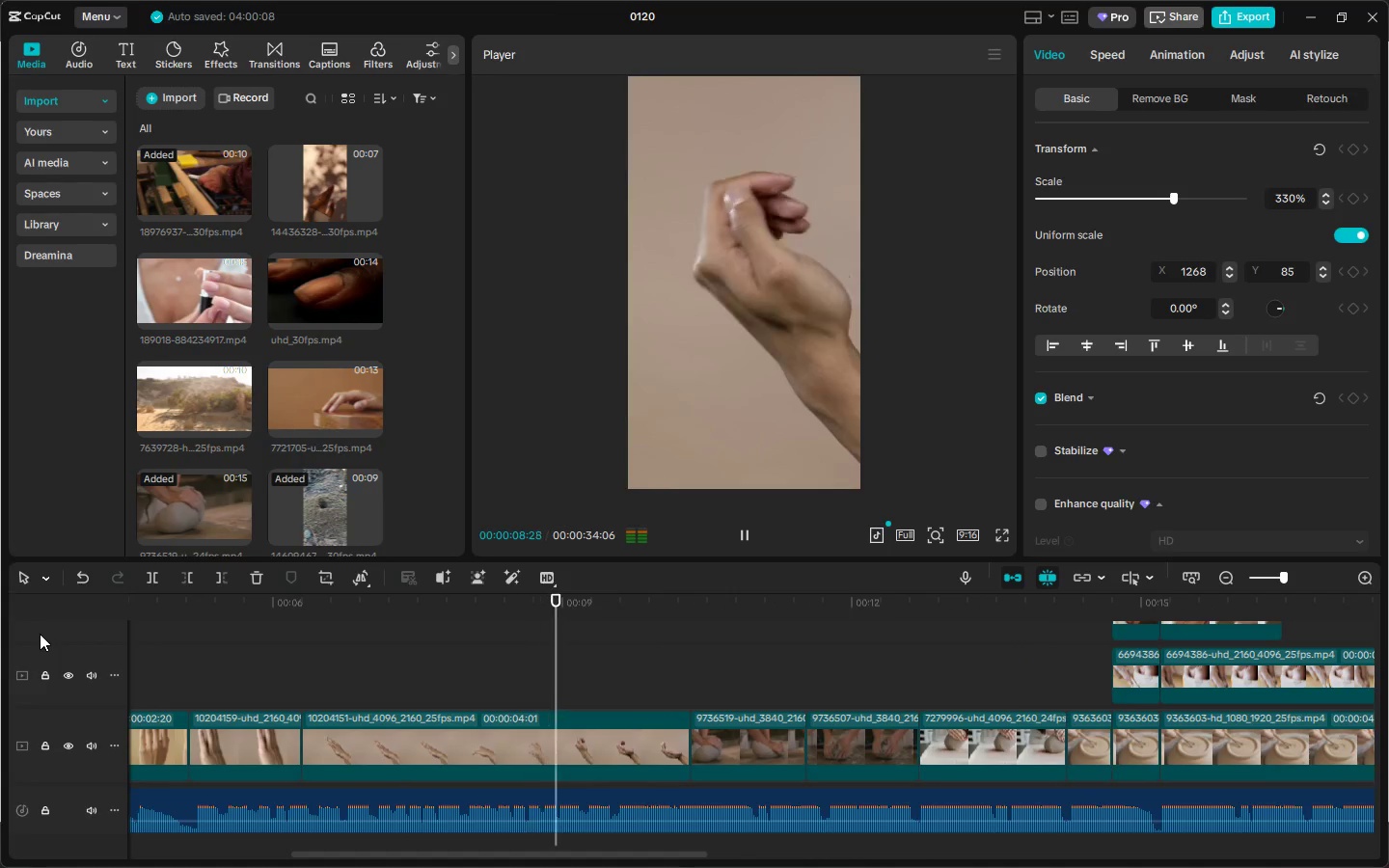 
left_click_drag(start_coordinate=[488, 852], to_coordinate=[746, 856])
 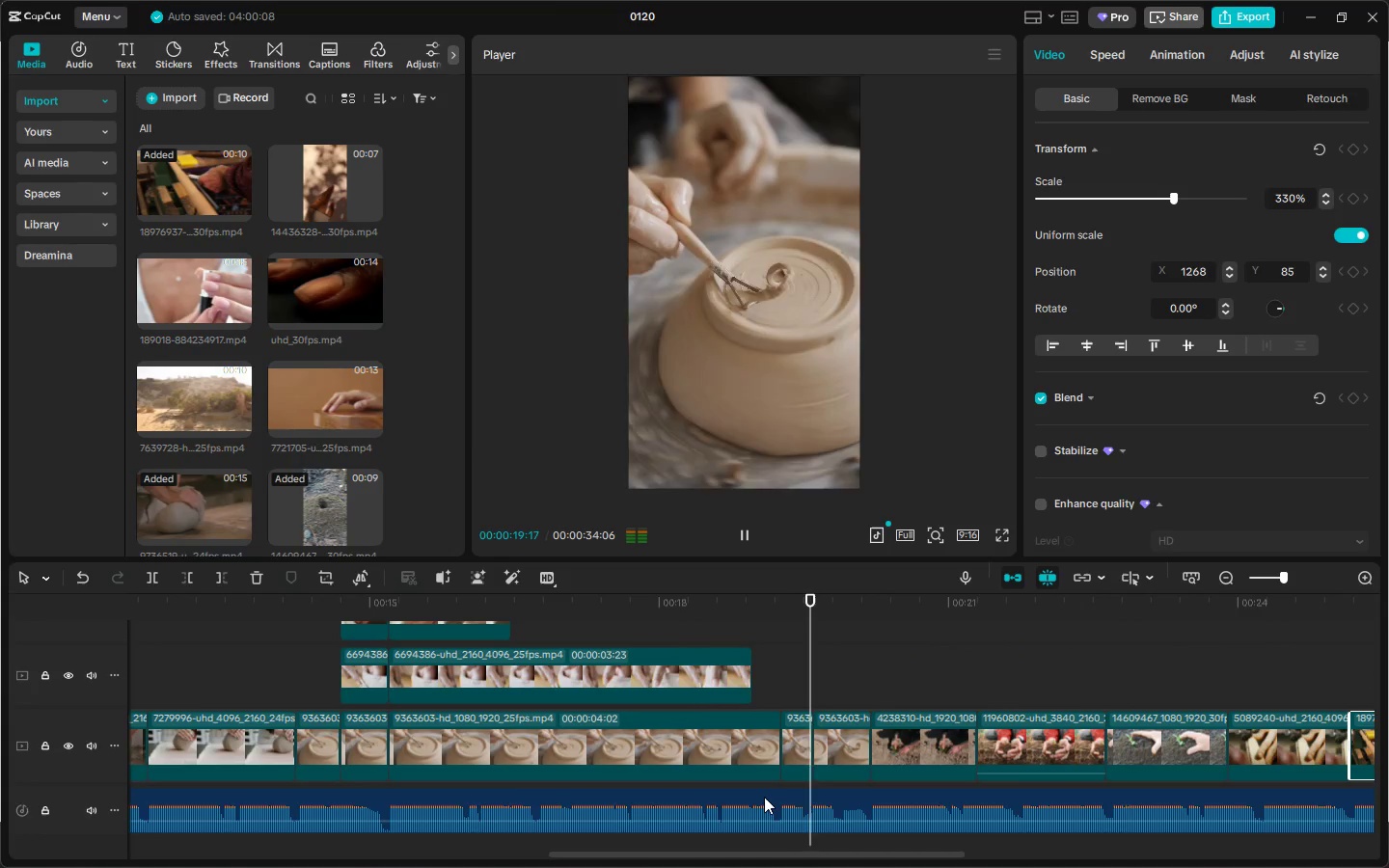 
wait(8.12)
 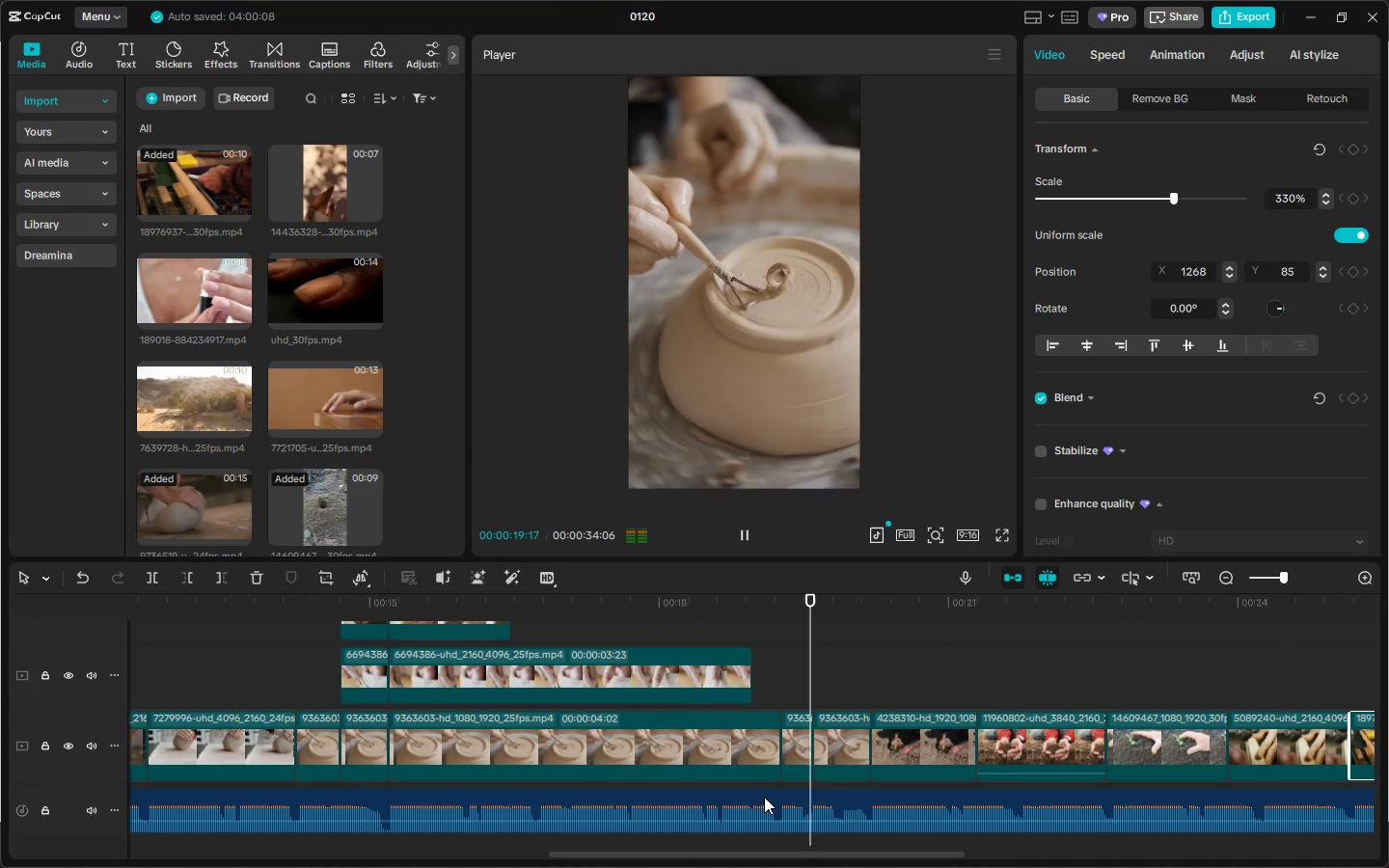 
key(Space)
 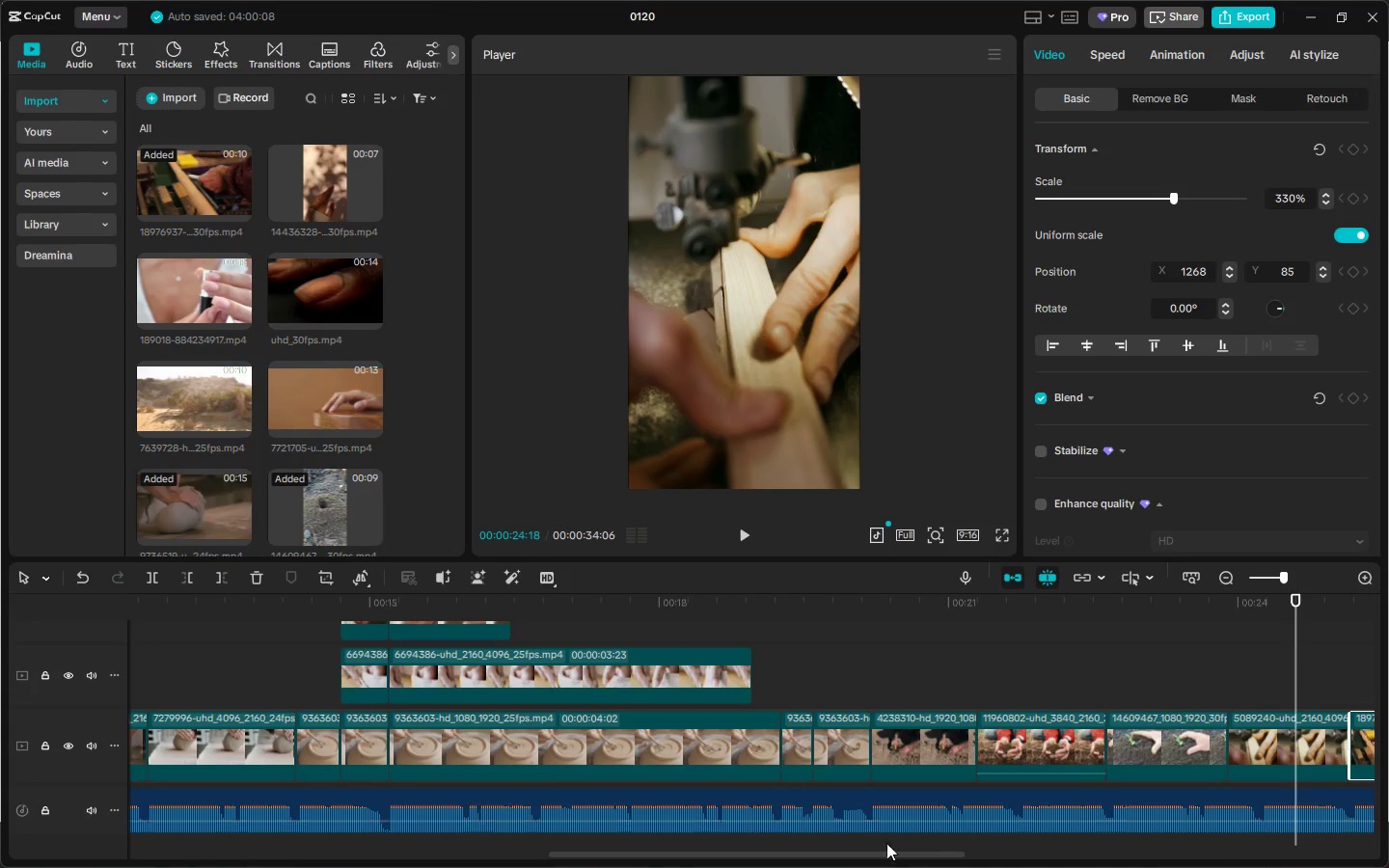 
left_click_drag(start_coordinate=[882, 858], to_coordinate=[981, 856])
 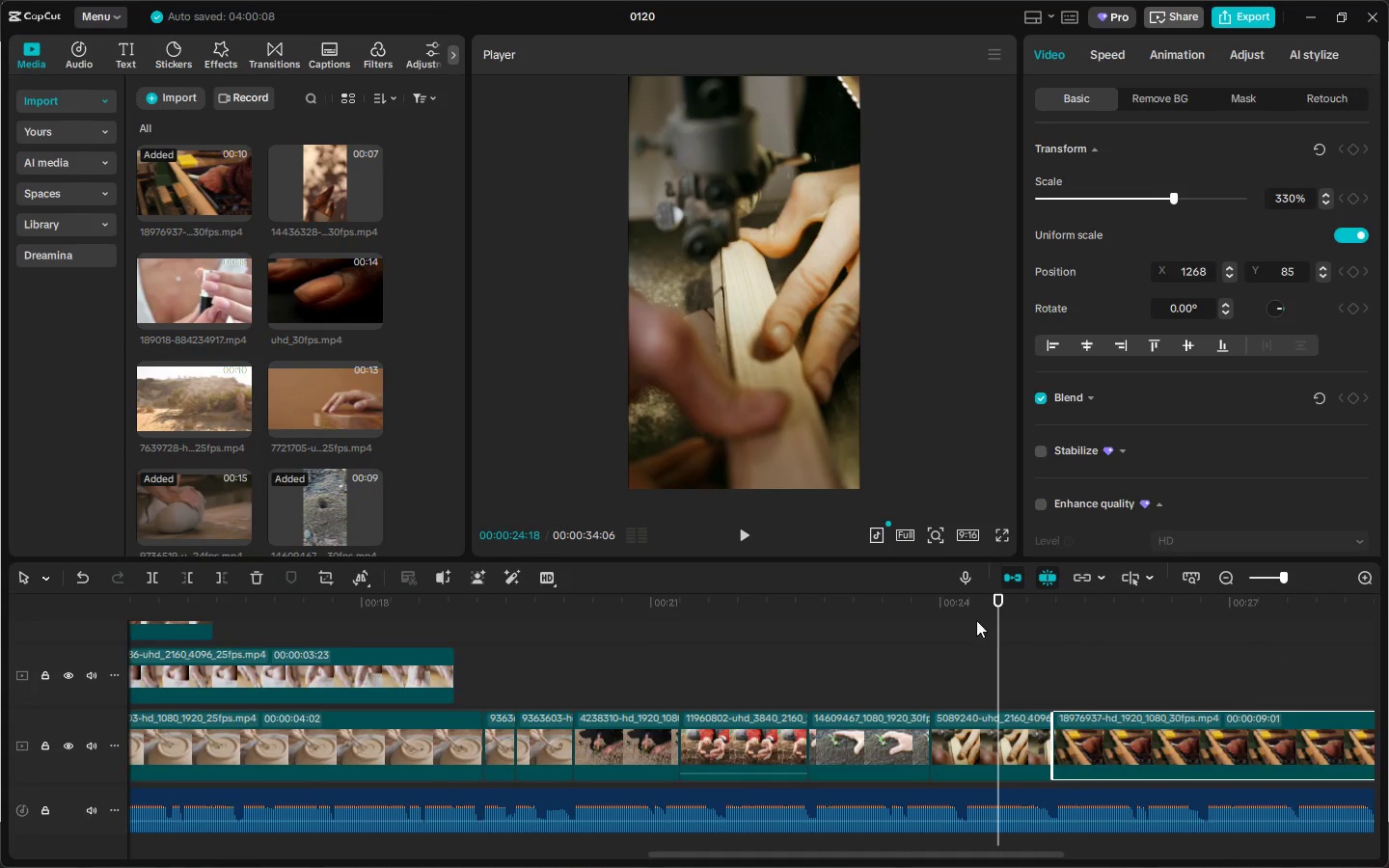 
left_click_drag(start_coordinate=[916, 615], to_coordinate=[911, 615])
 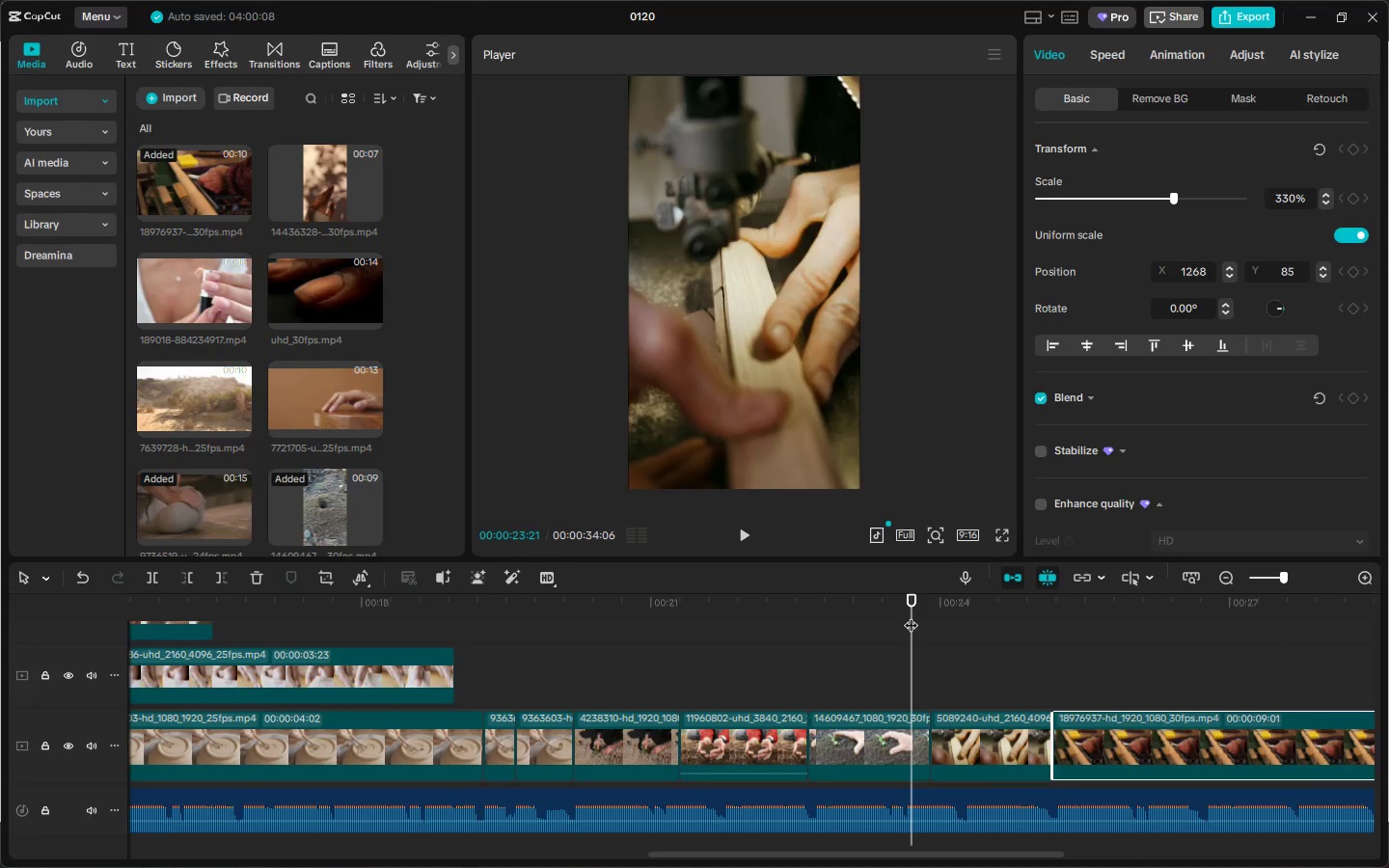 
key(Space)
 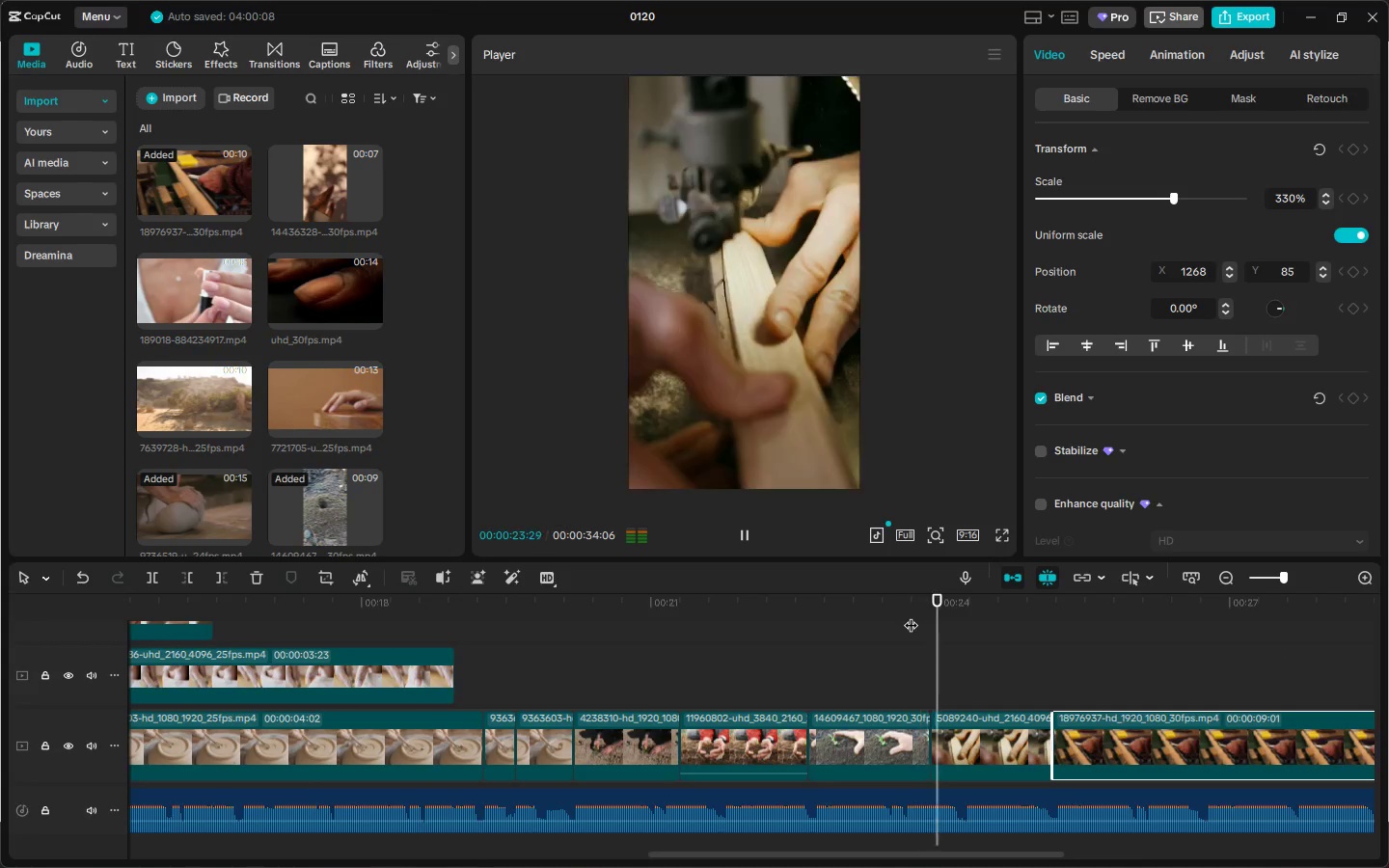 
key(Space)
 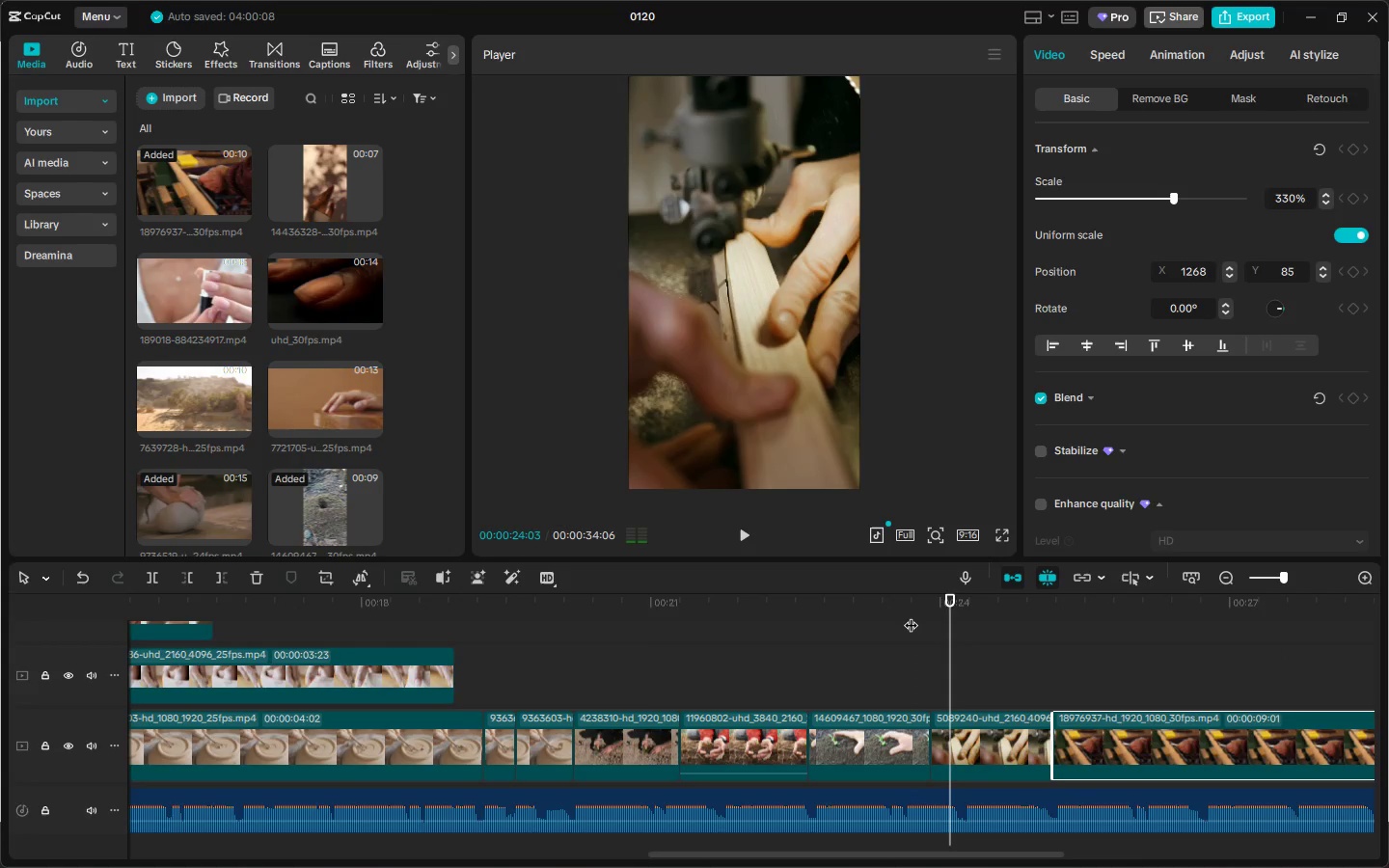 
key(Space)
 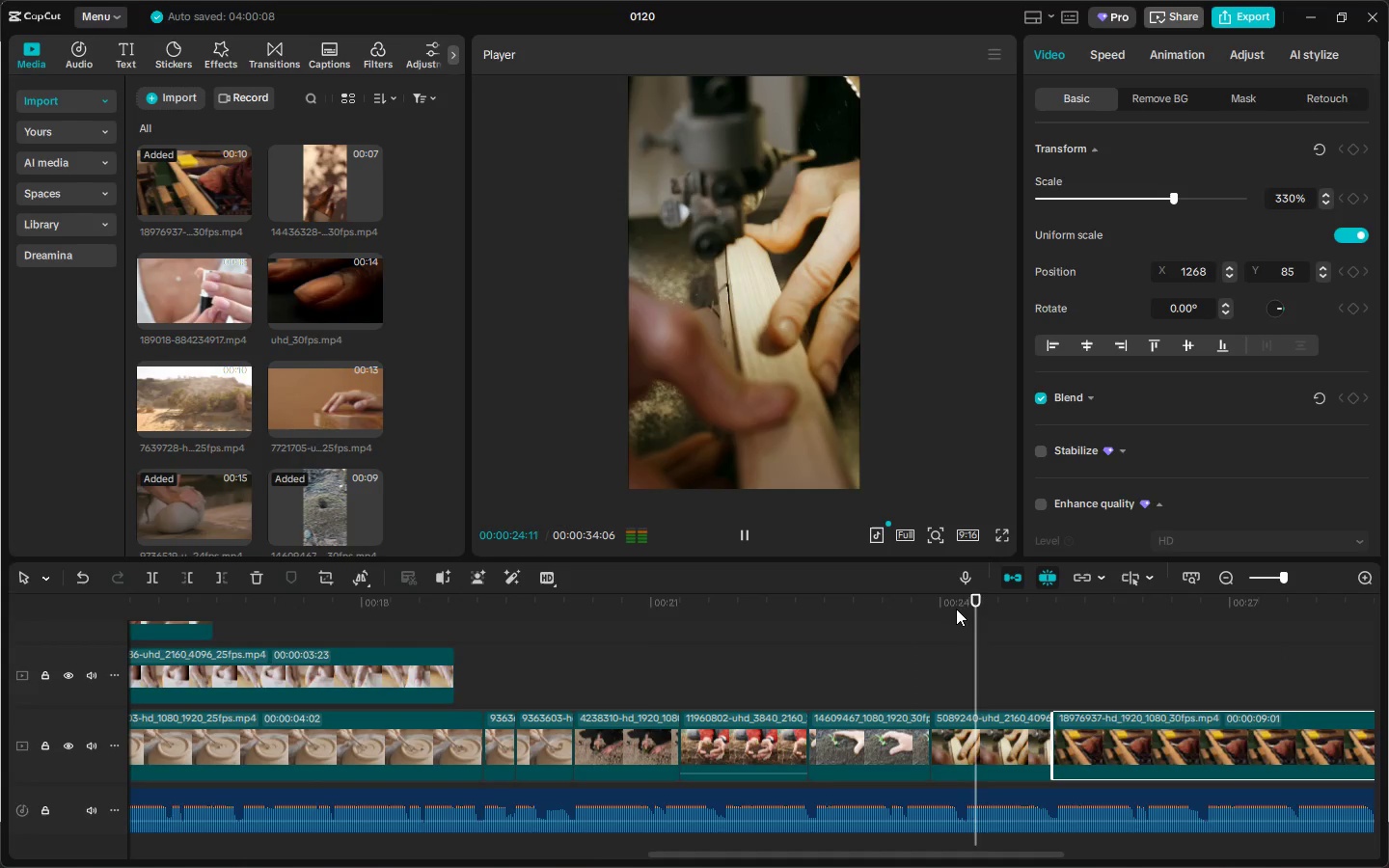 
key(Space)
 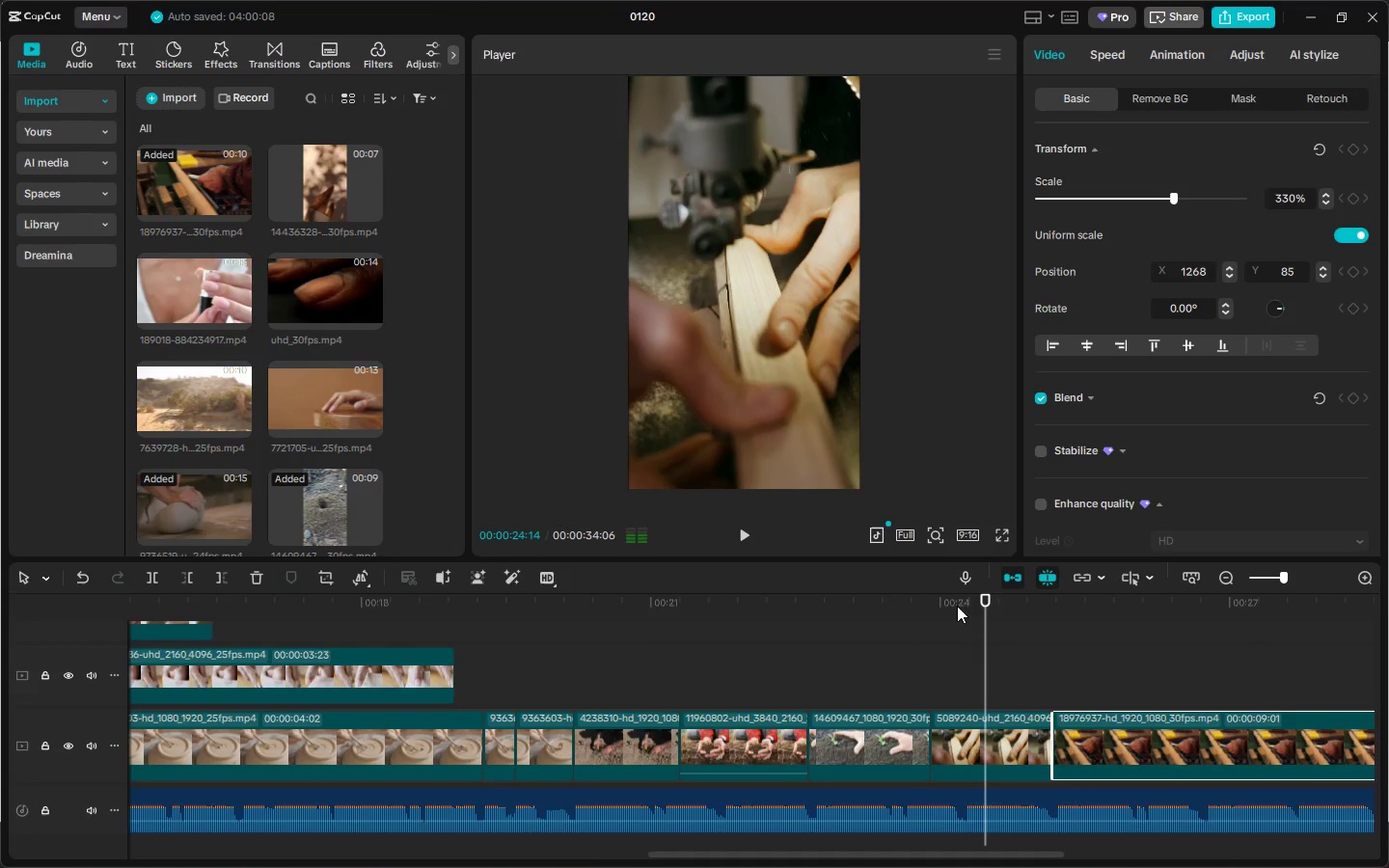 
left_click_drag(start_coordinate=[957, 606], to_coordinate=[966, 610])
 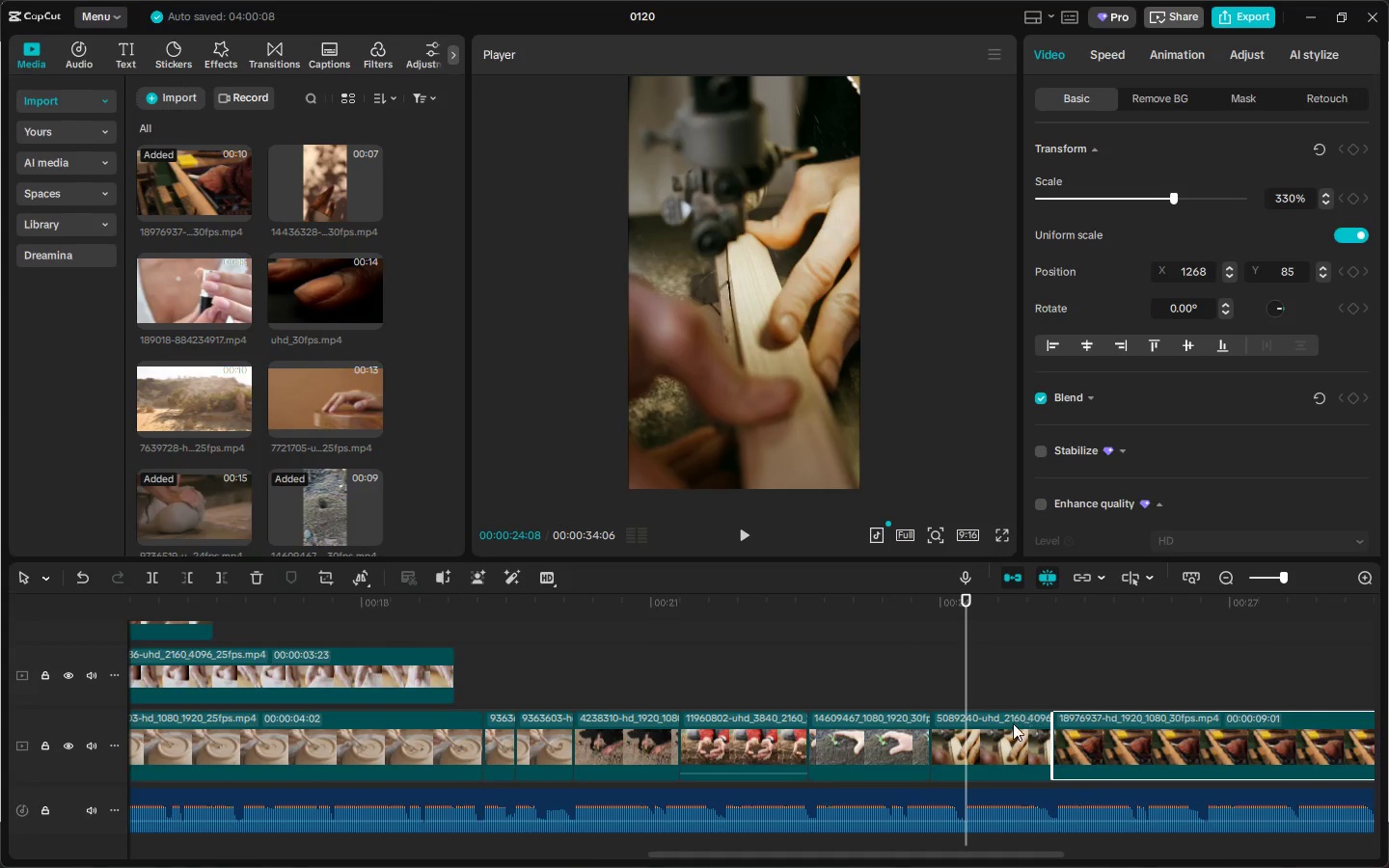 
key(Control+ControlLeft)
 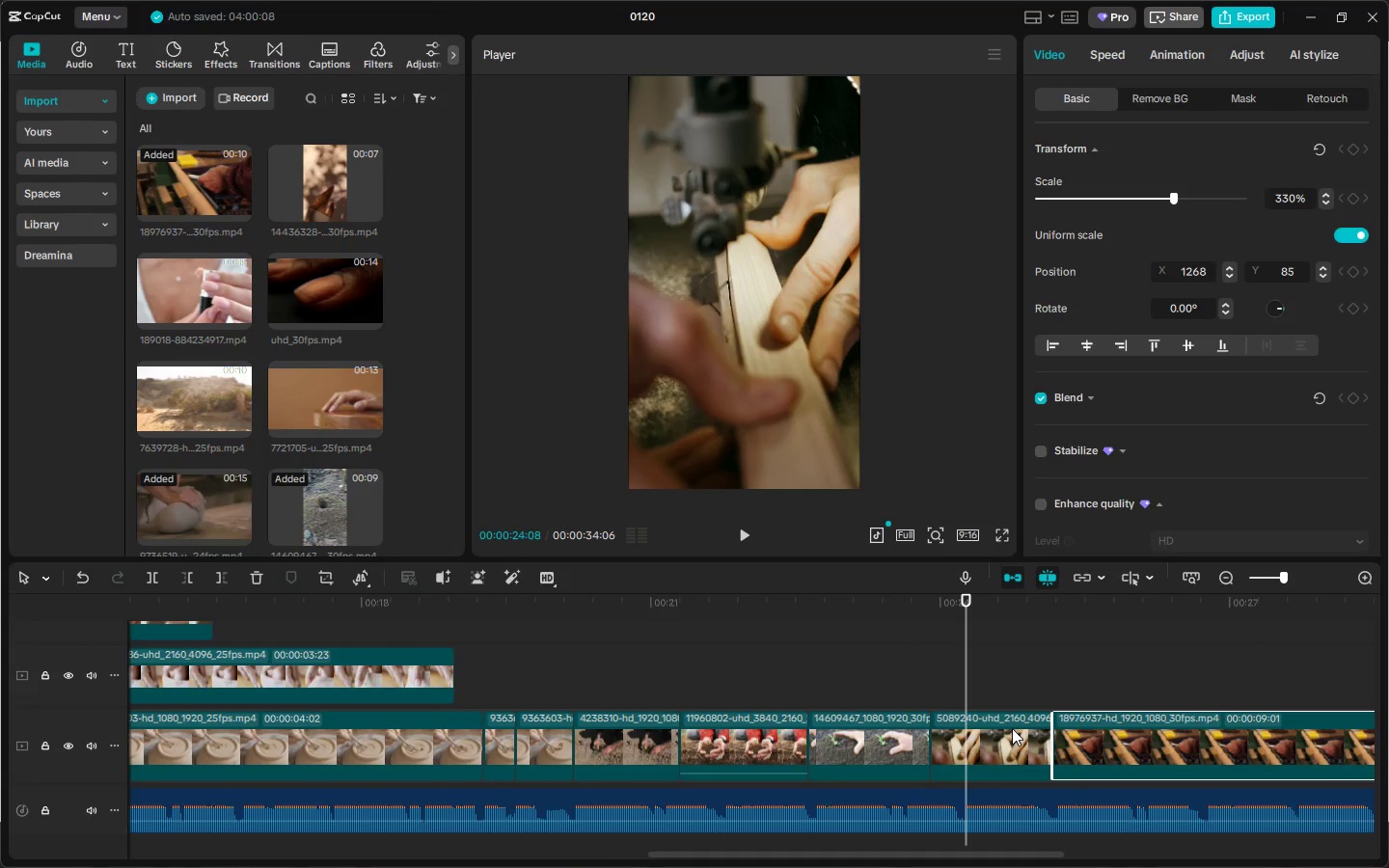 
key(Control+B)
 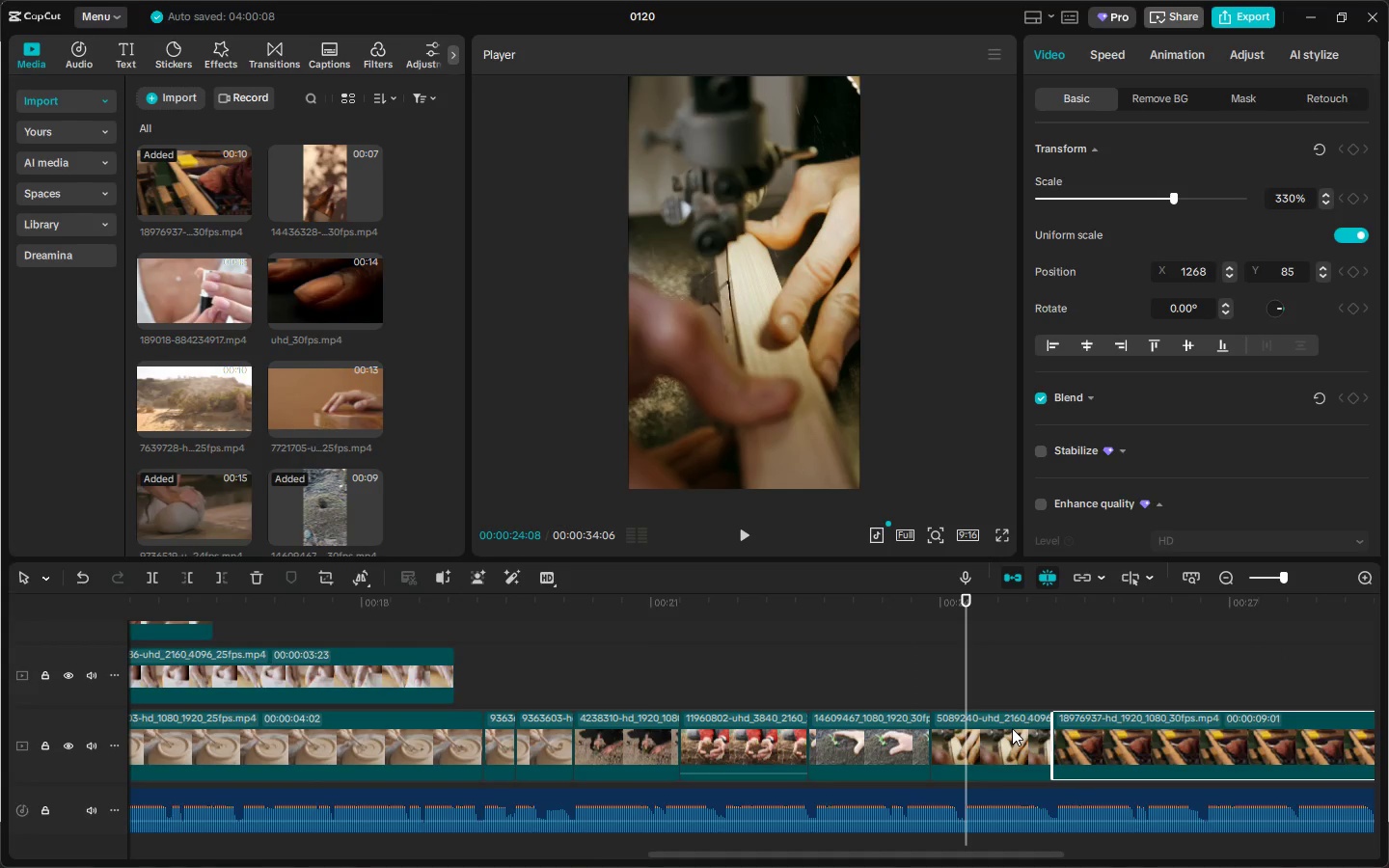 
left_click([1012, 728])
 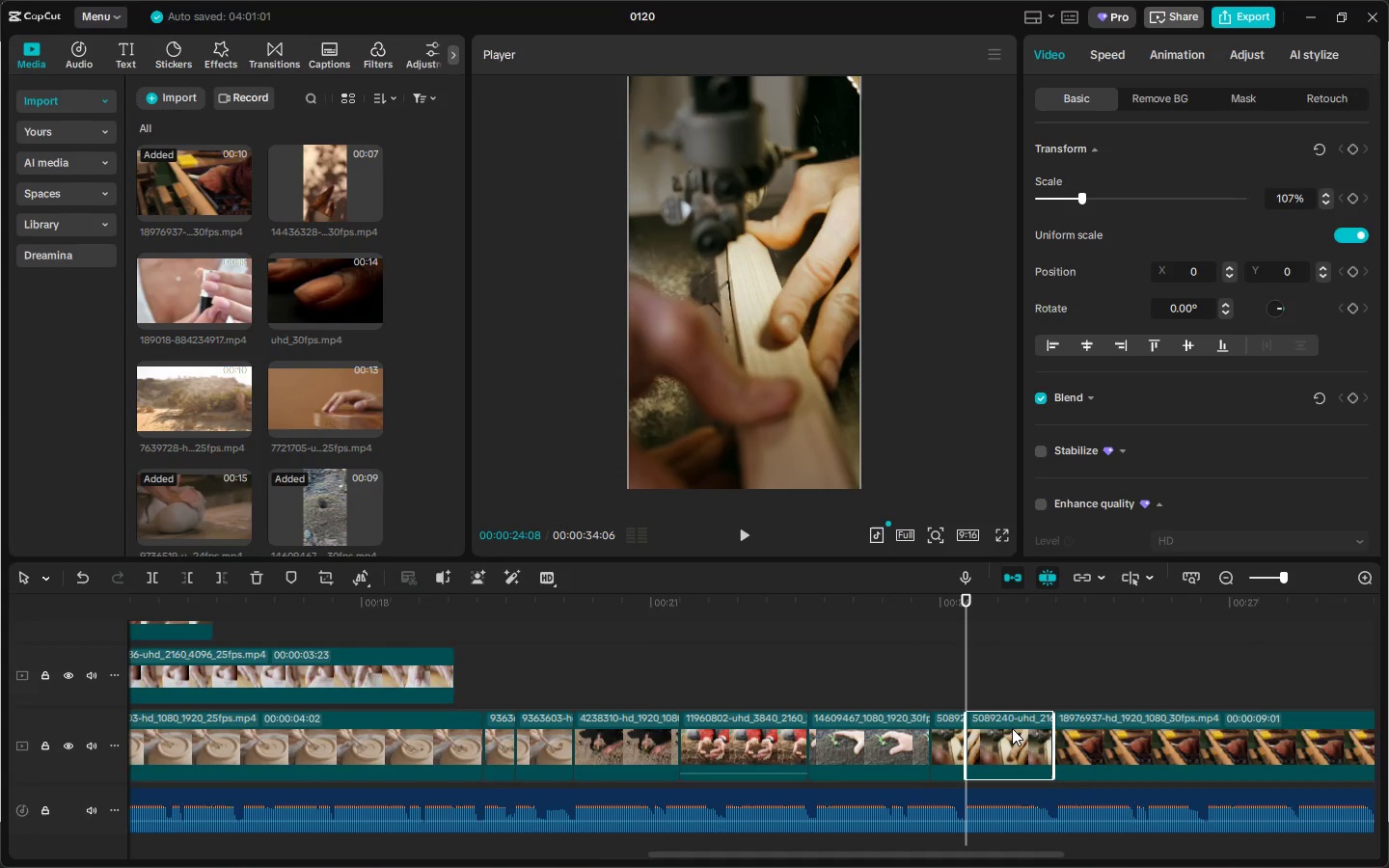 
key(Delete)
 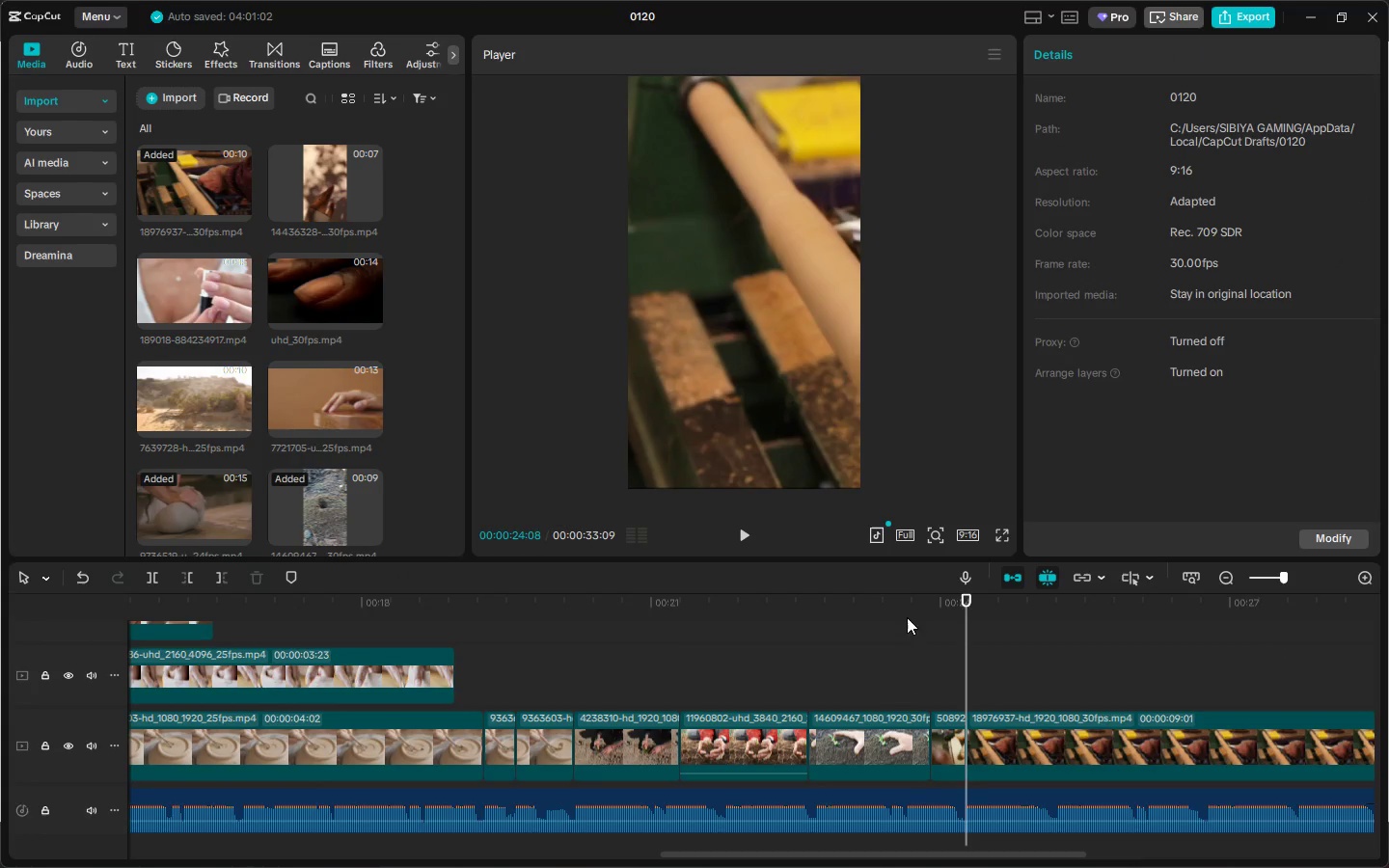 
left_click([884, 616])
 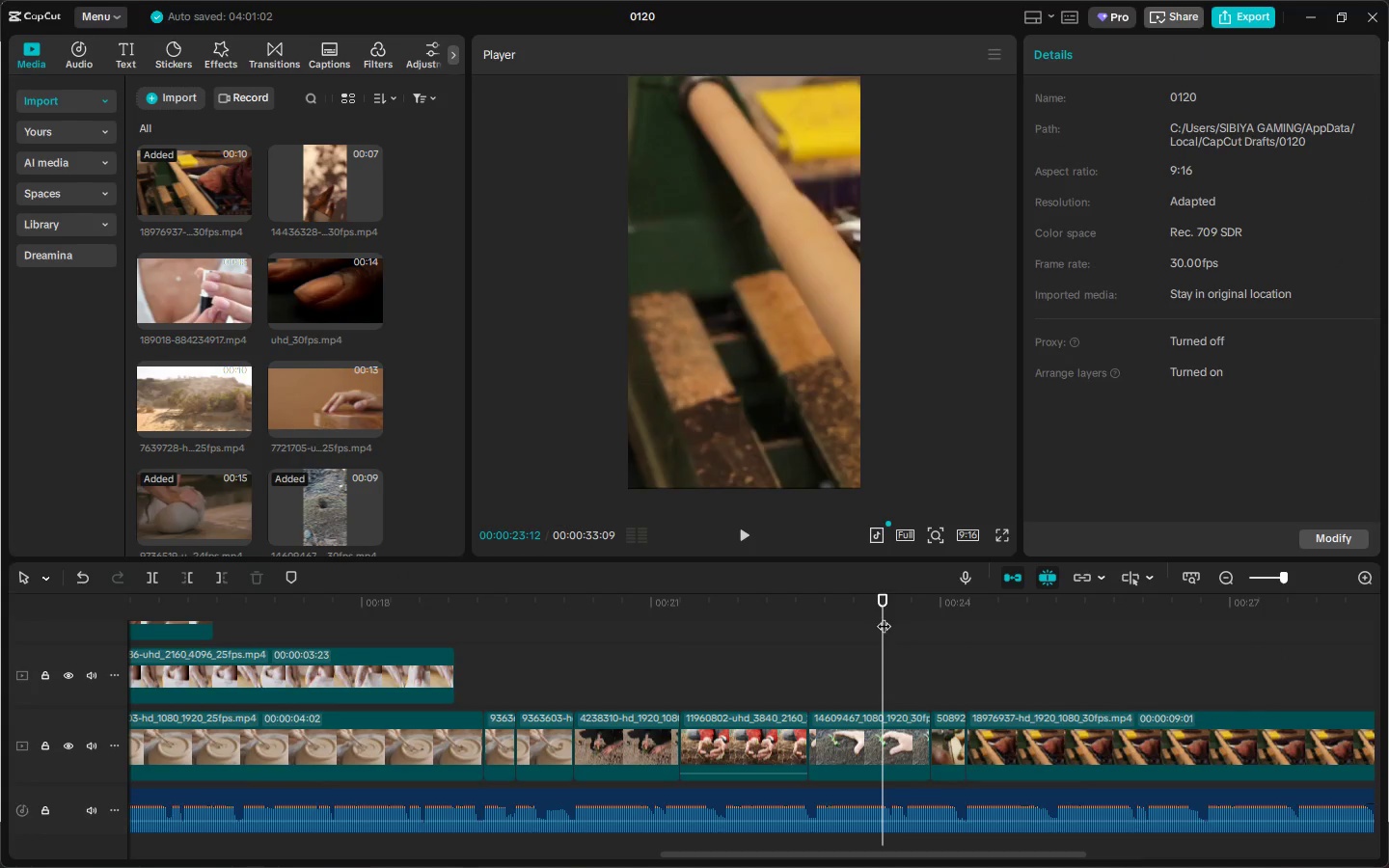 
key(Space)
 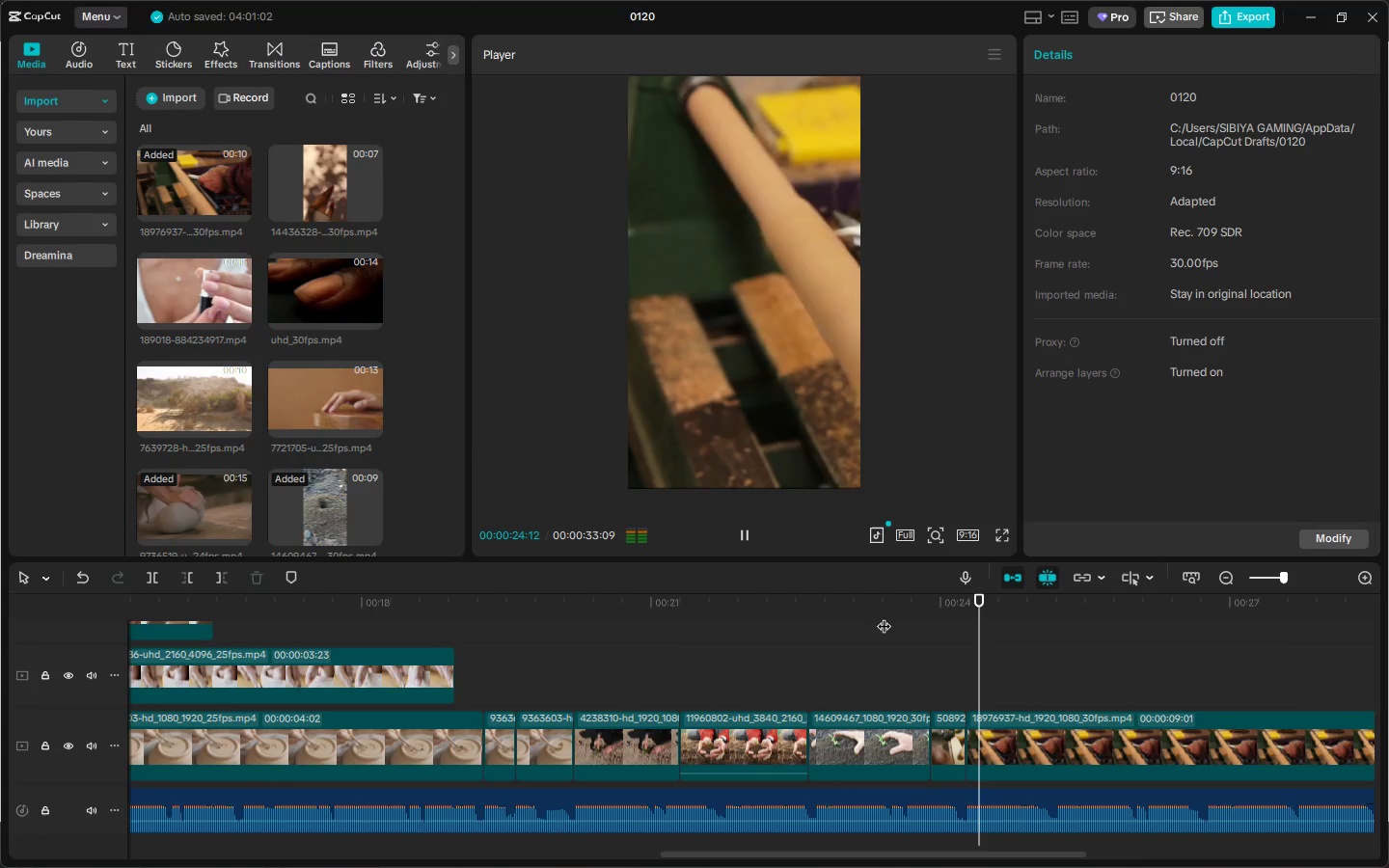 
key(Space)
 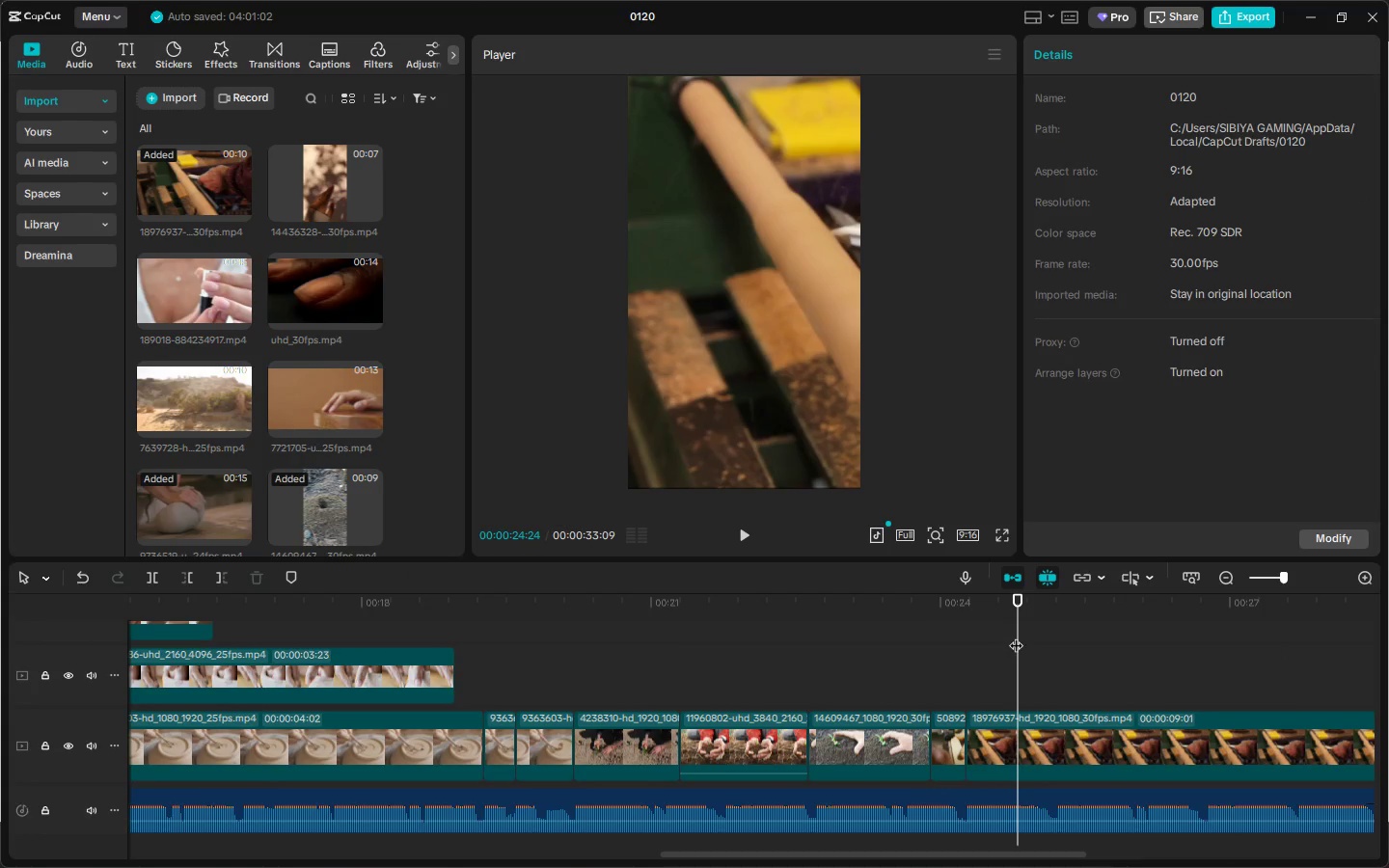 
key(Space)
 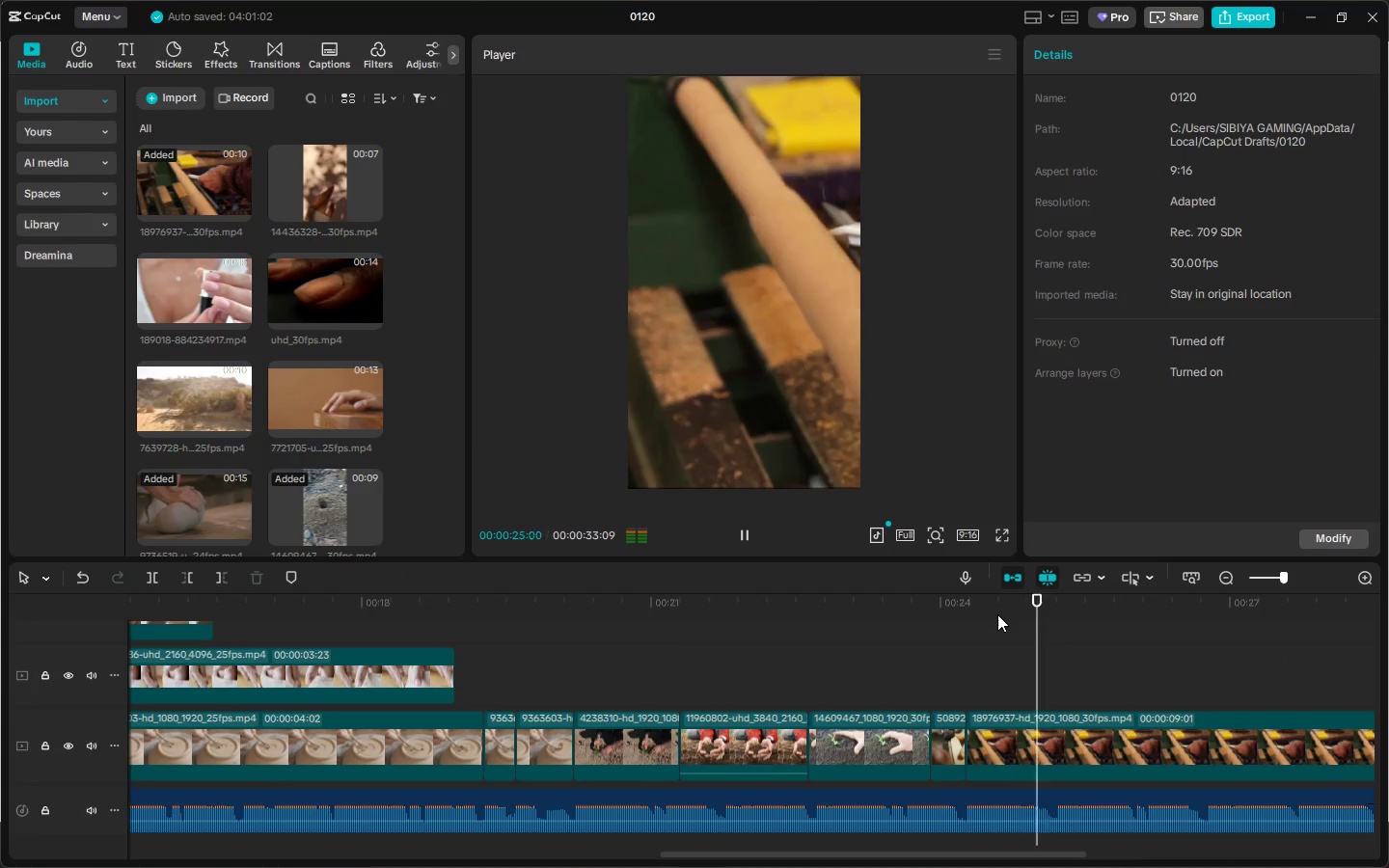 
left_click_drag(start_coordinate=[994, 611], to_coordinate=[919, 606])
 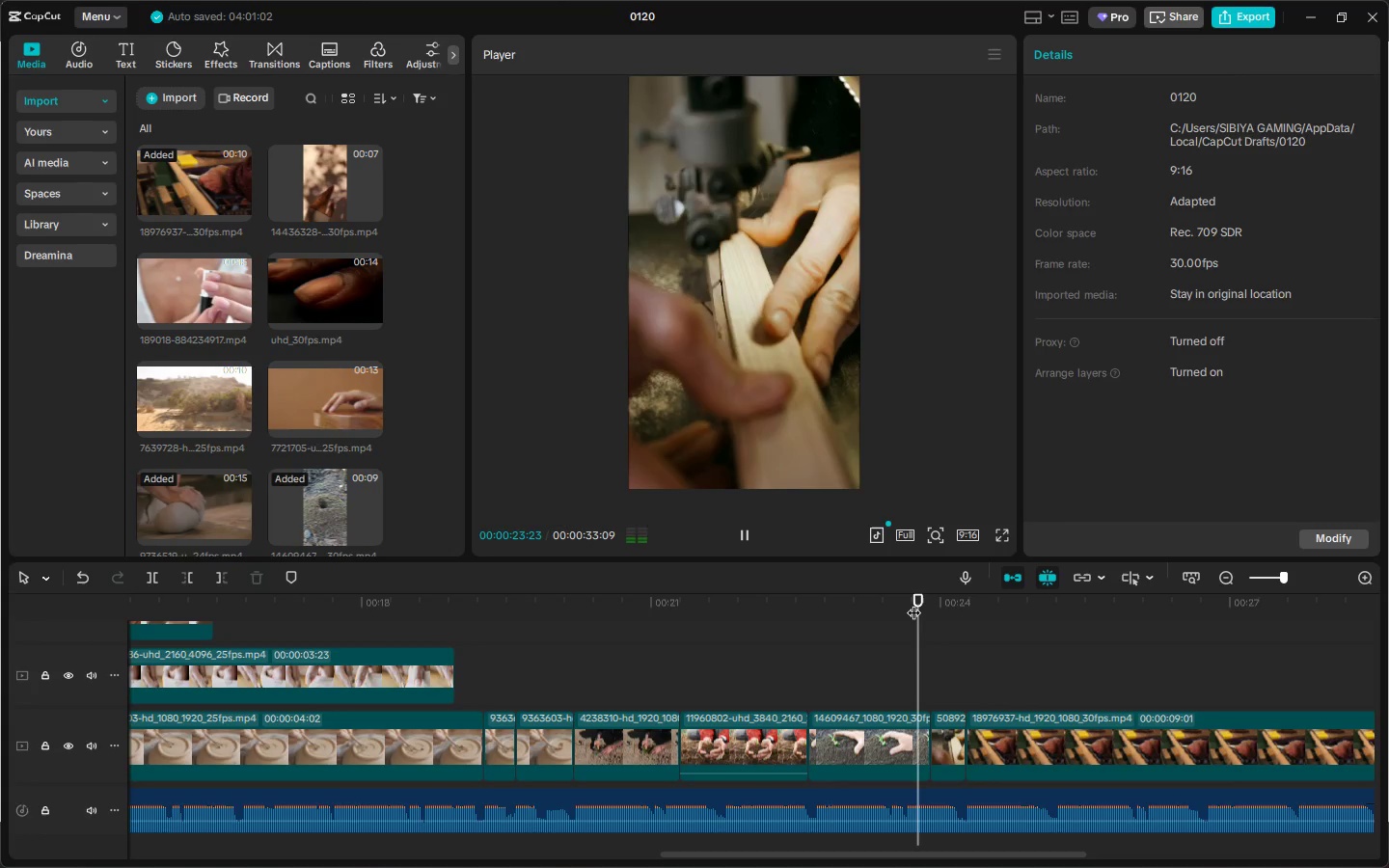 
key(Space)
 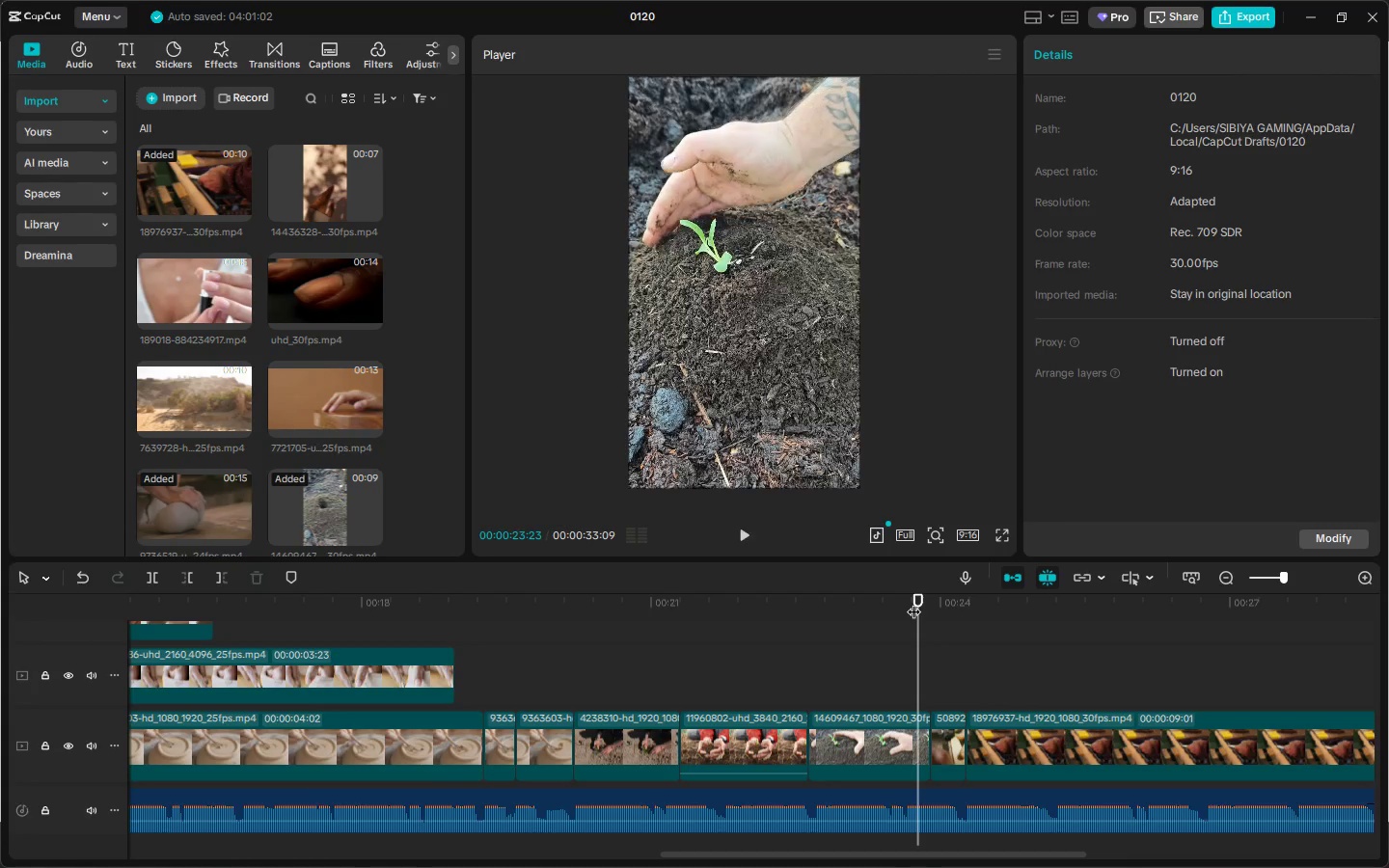 
key(Space)
 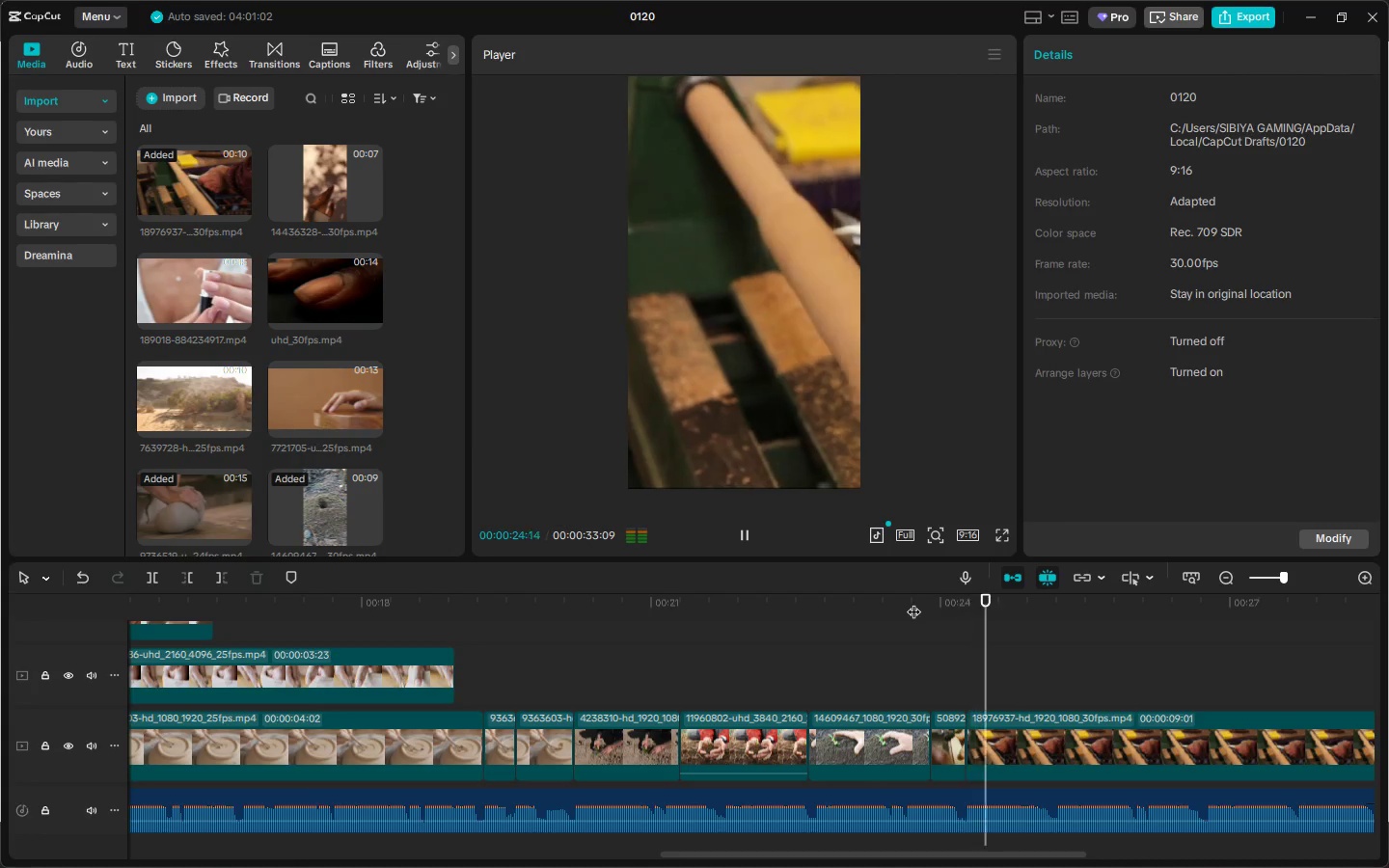 
key(Space)
 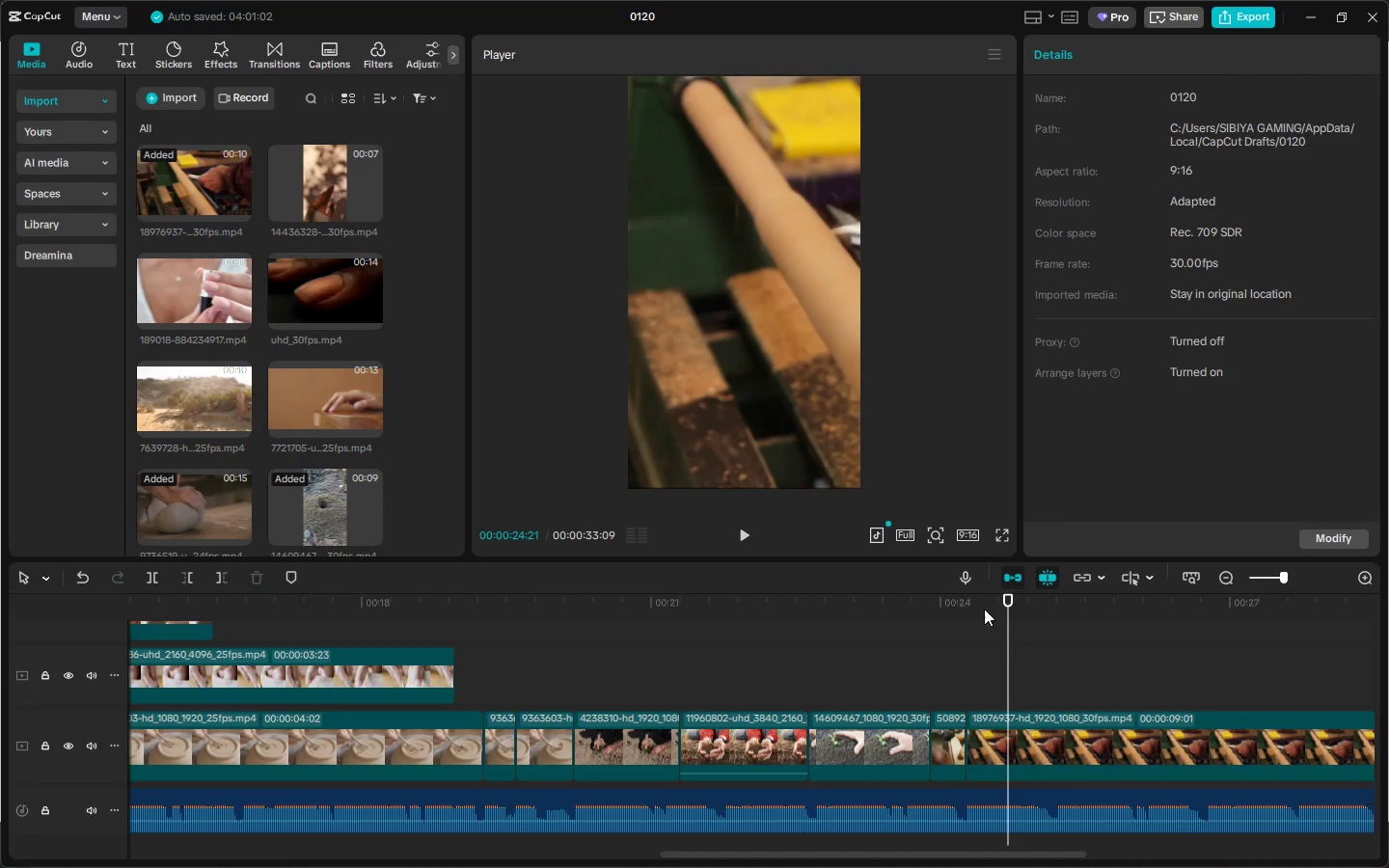 
key(Control+ControlLeft)
 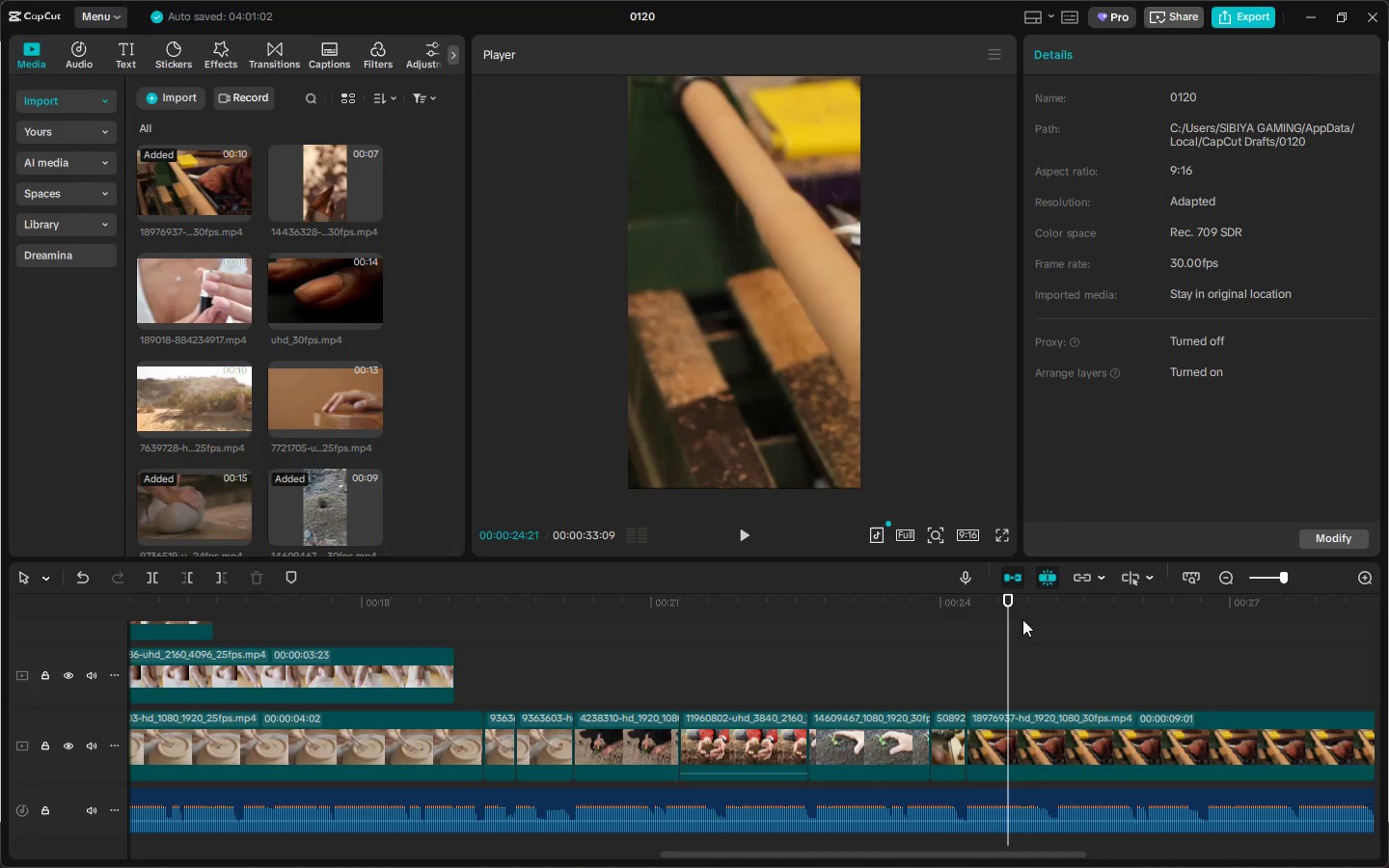 
key(Control+B)
 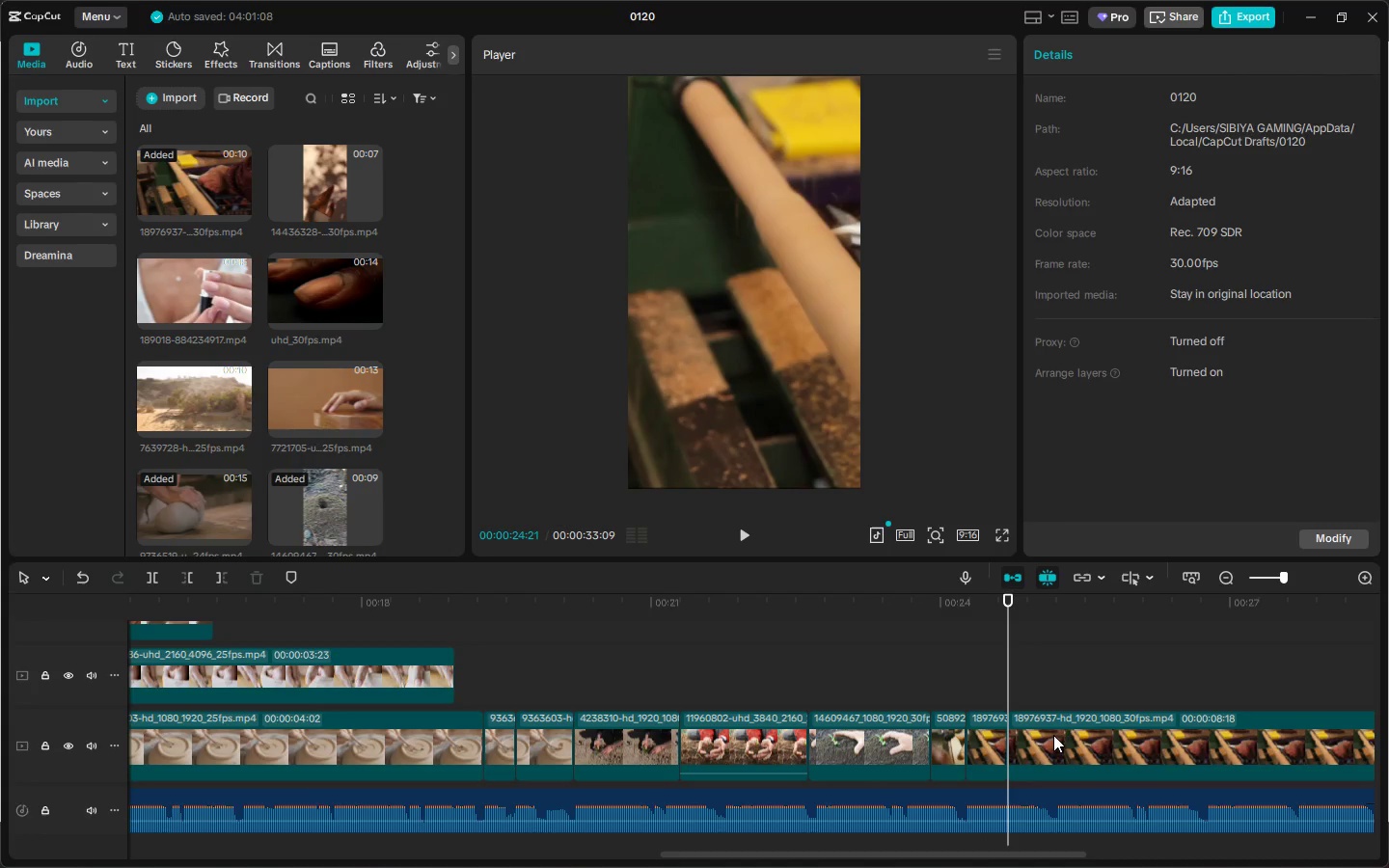 
left_click([1053, 736])
 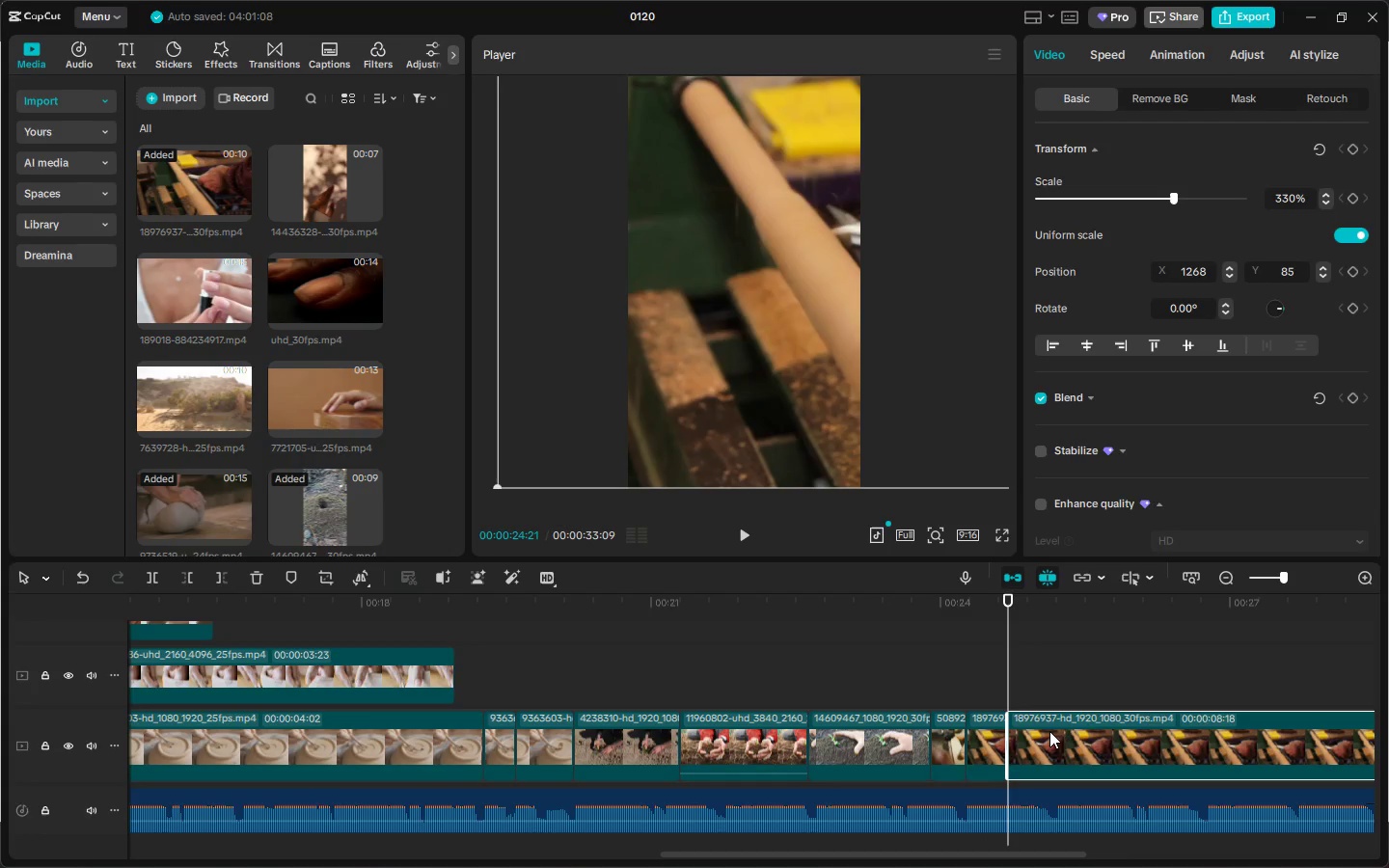 
key(Delete)
 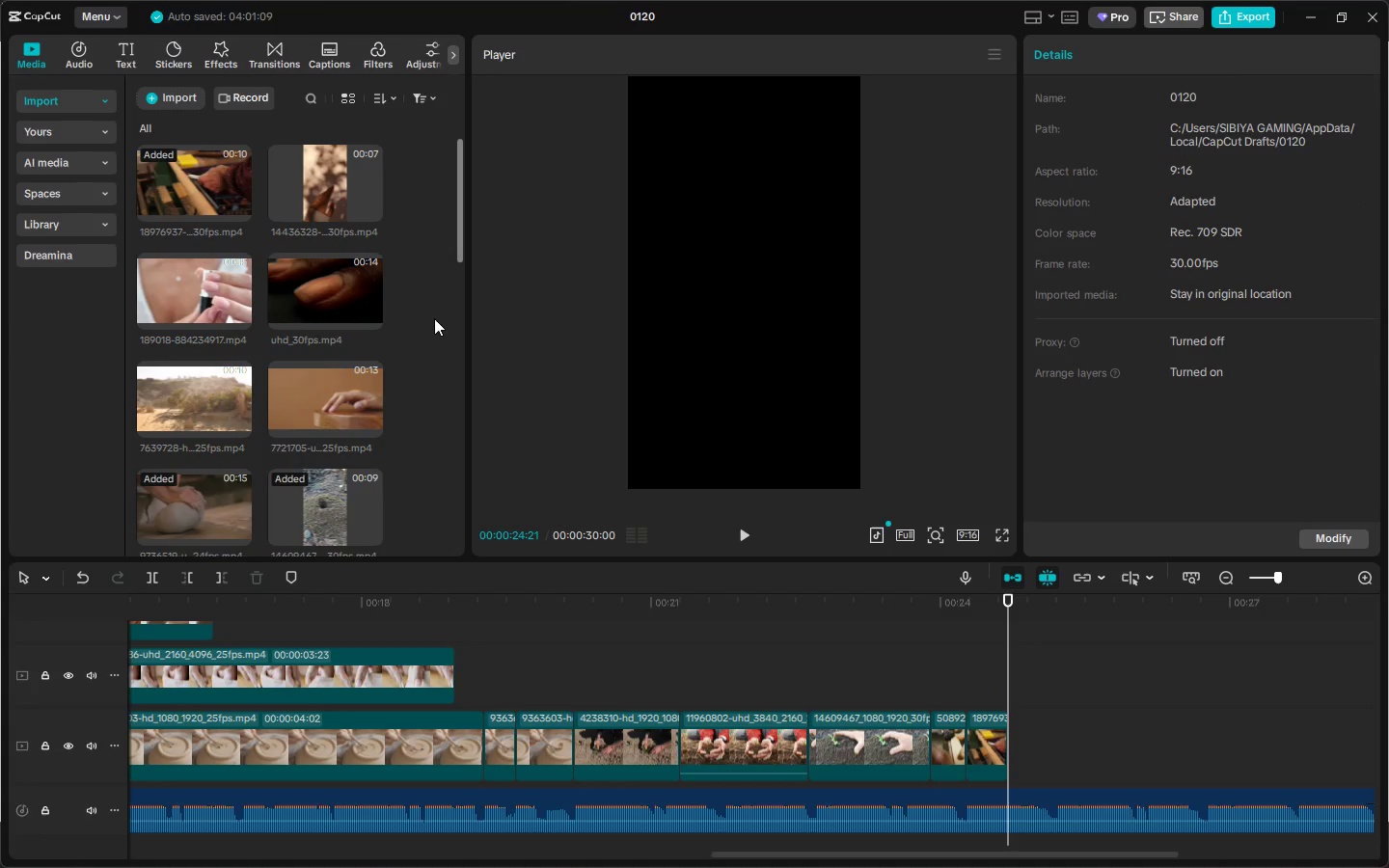 
key(Alt+AltLeft)
 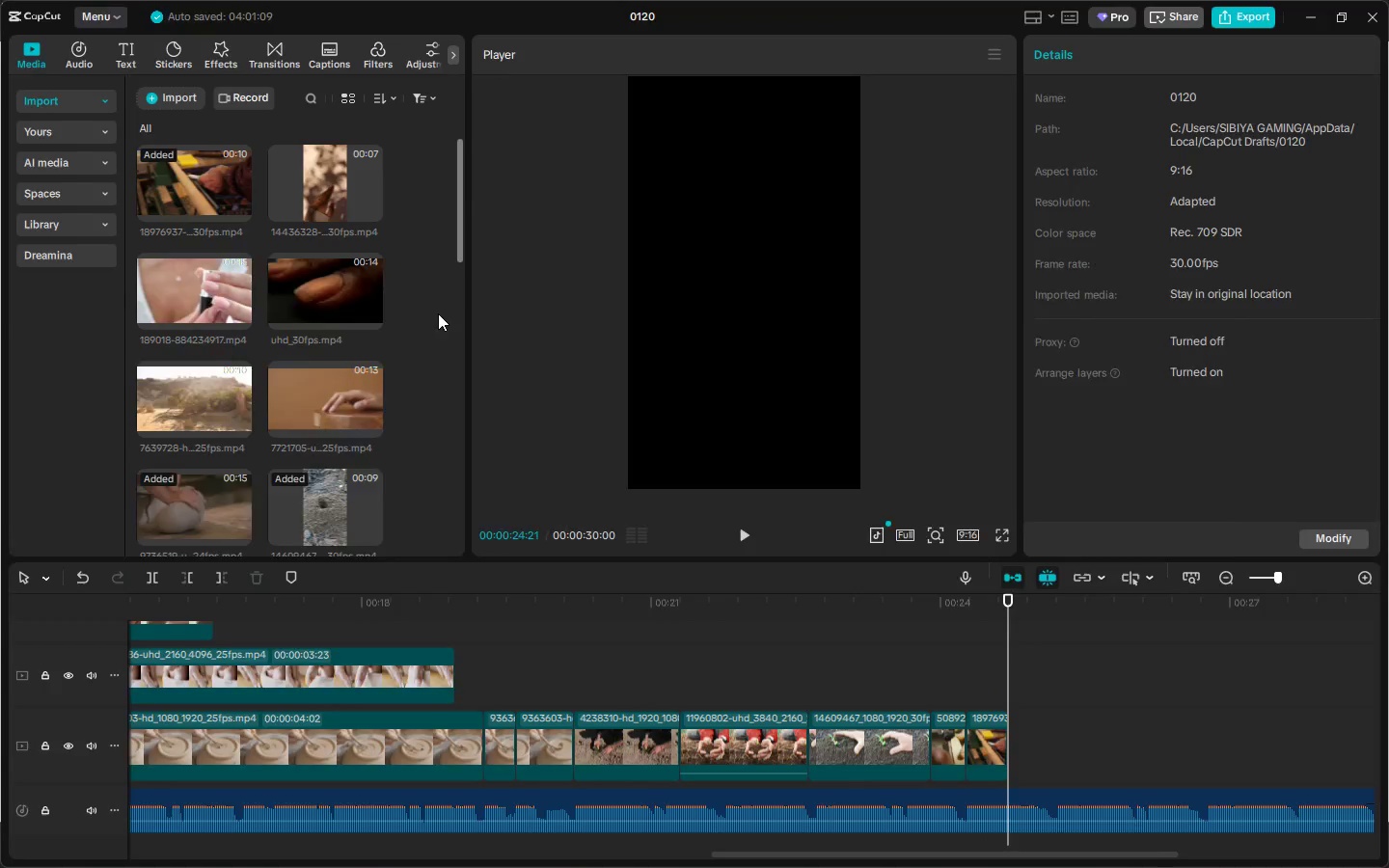 
key(Alt+Tab)